 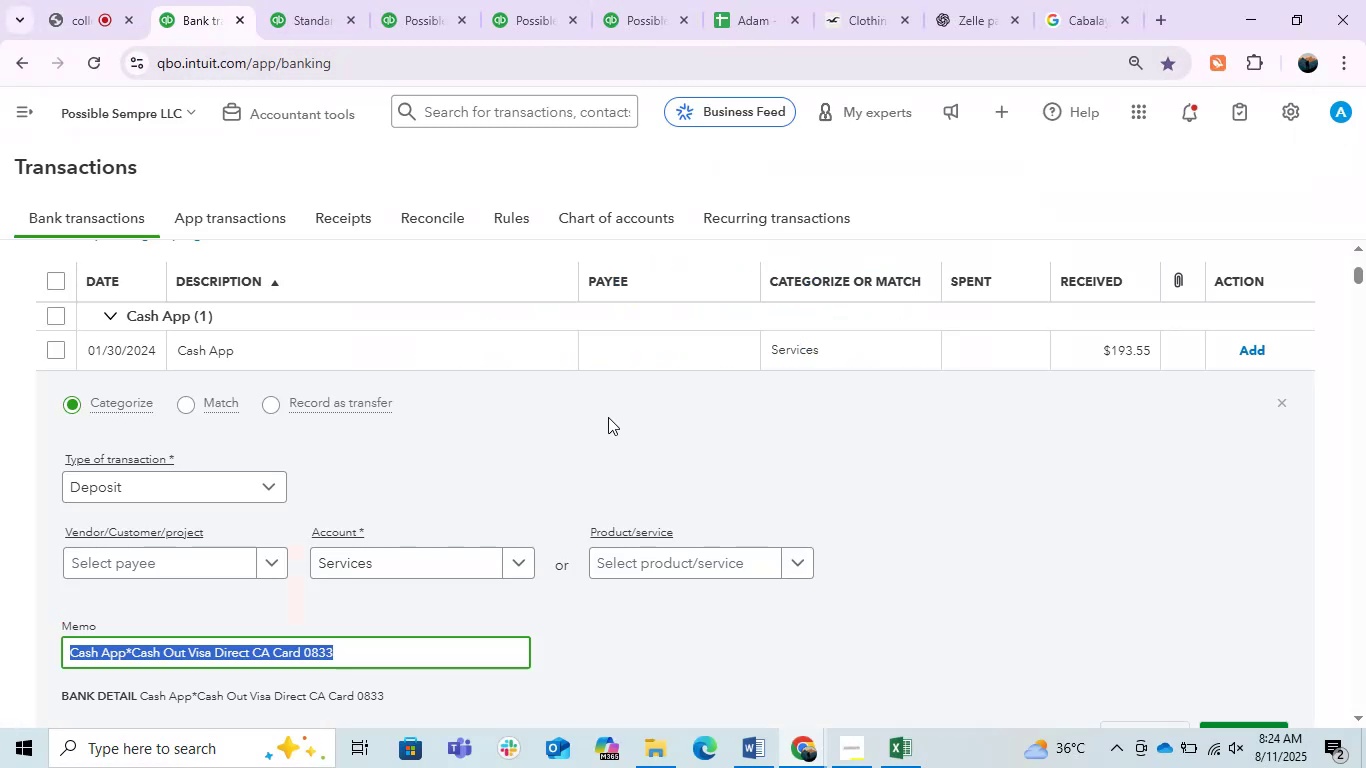 
left_click([977, 0])
 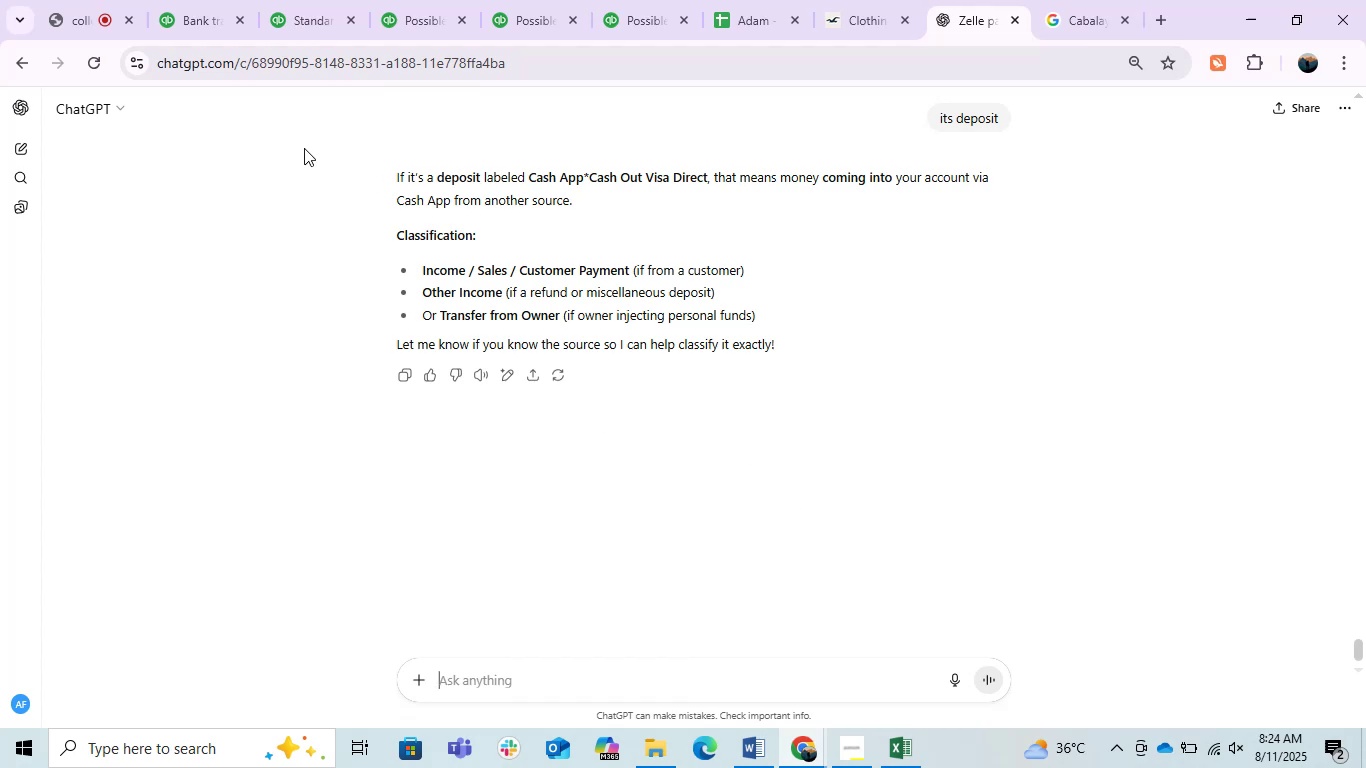 
wait(5.79)
 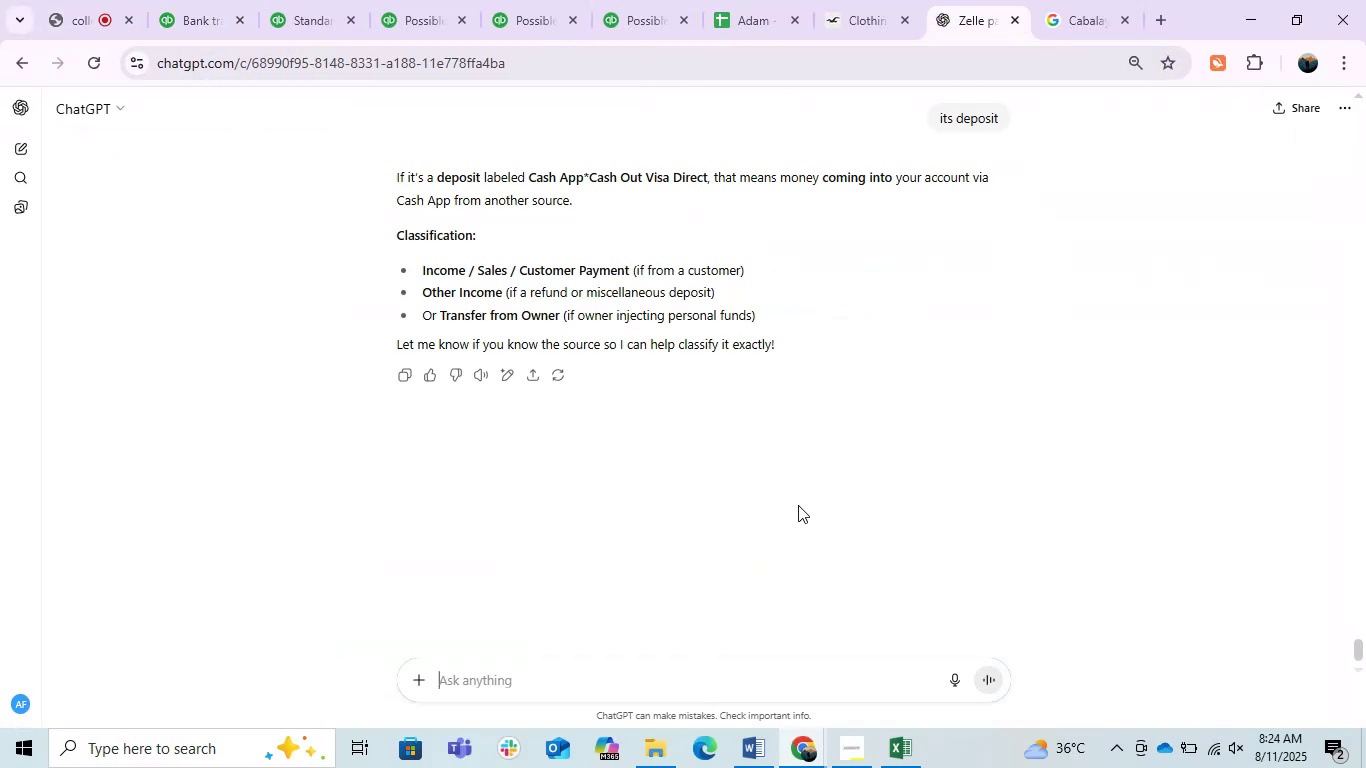 
left_click([205, 2])
 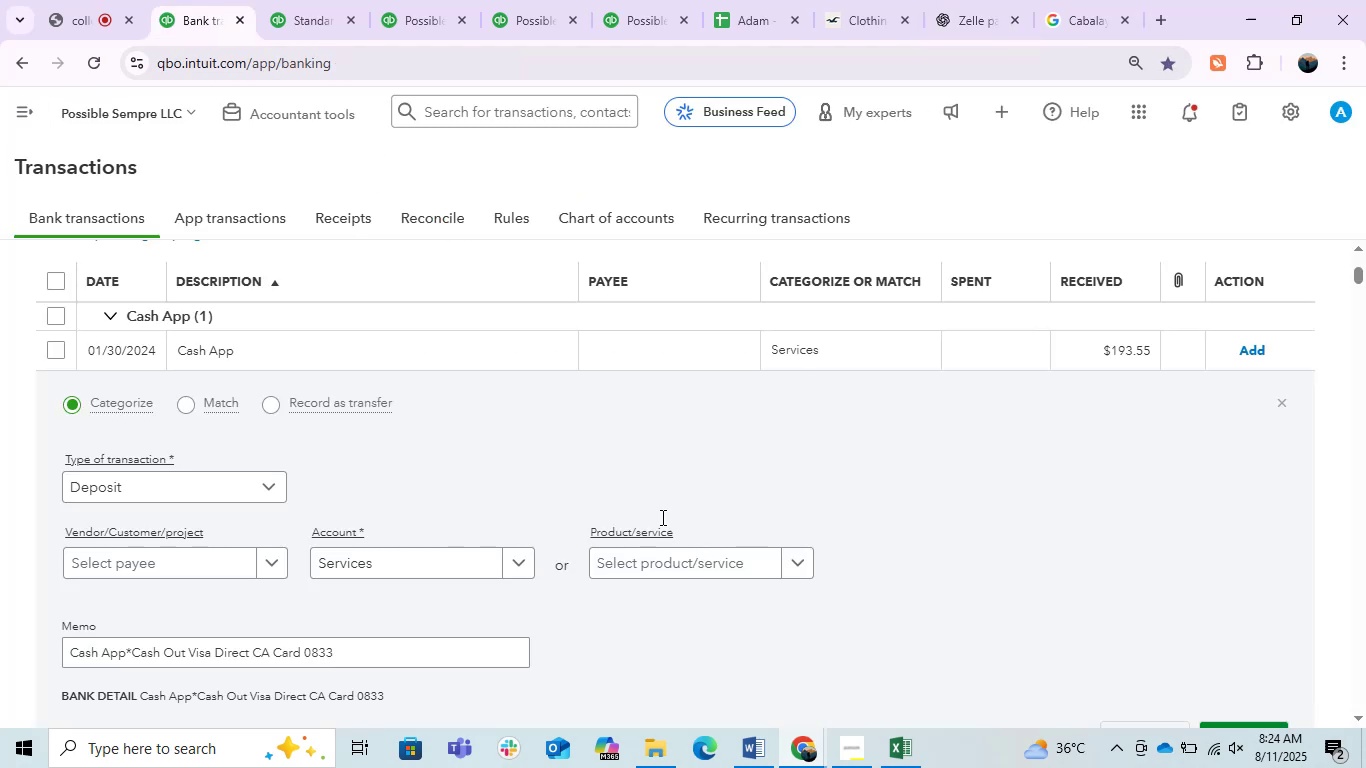 
left_click([596, 454])
 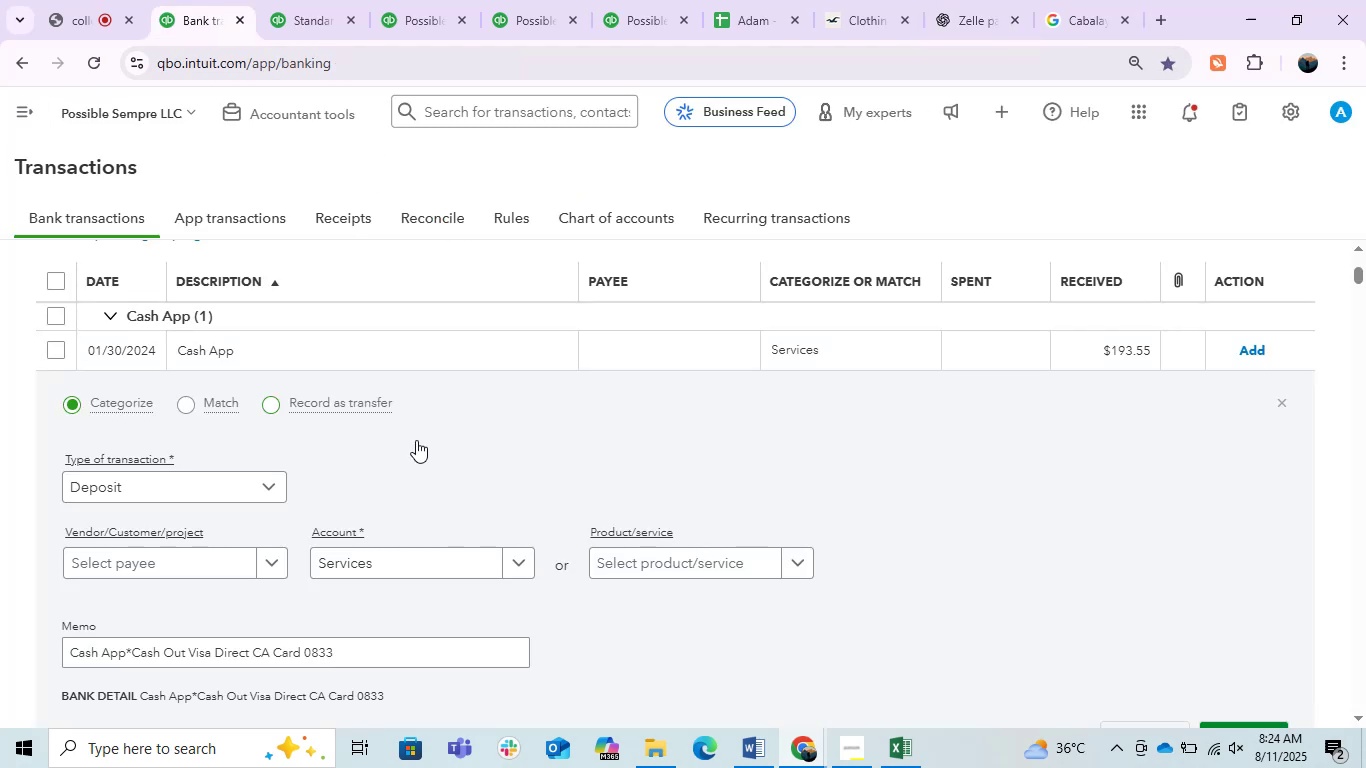 
left_click([394, 570])
 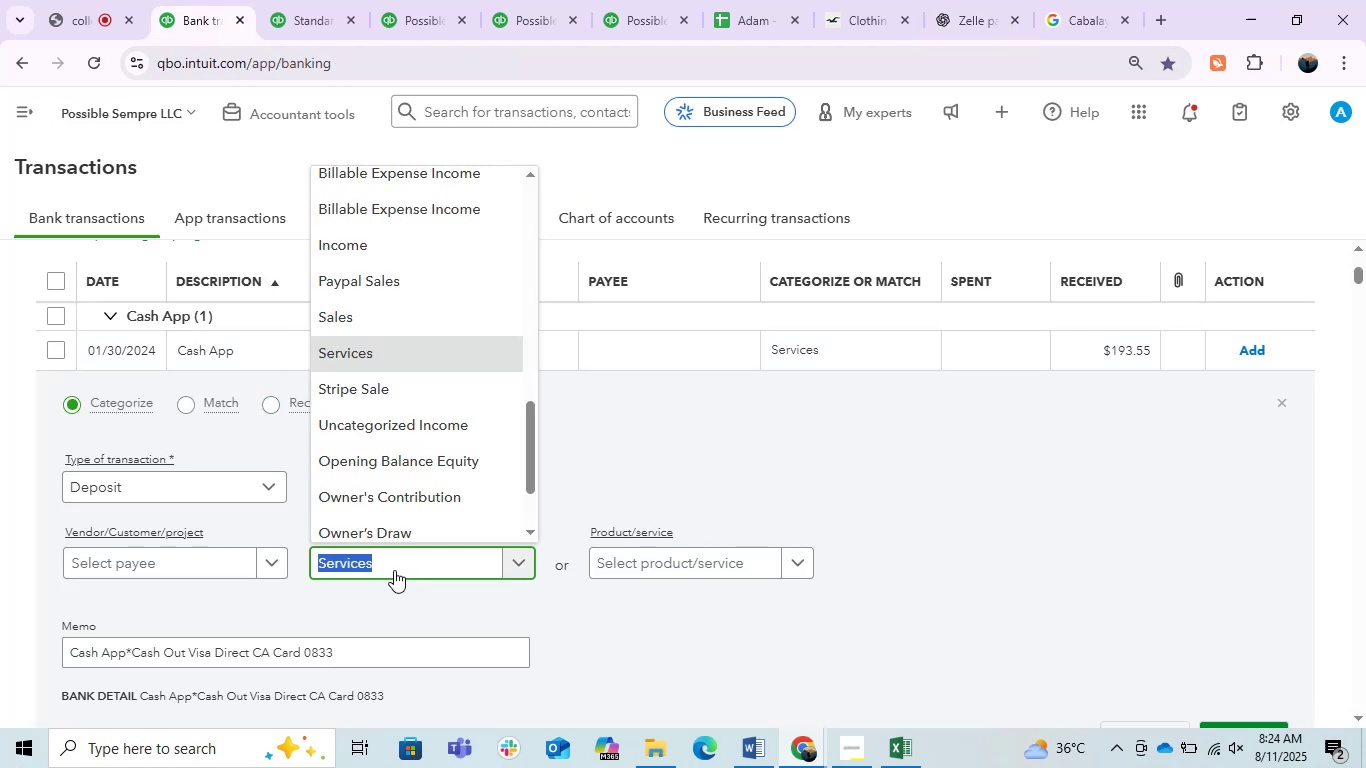 
type(Incom)
 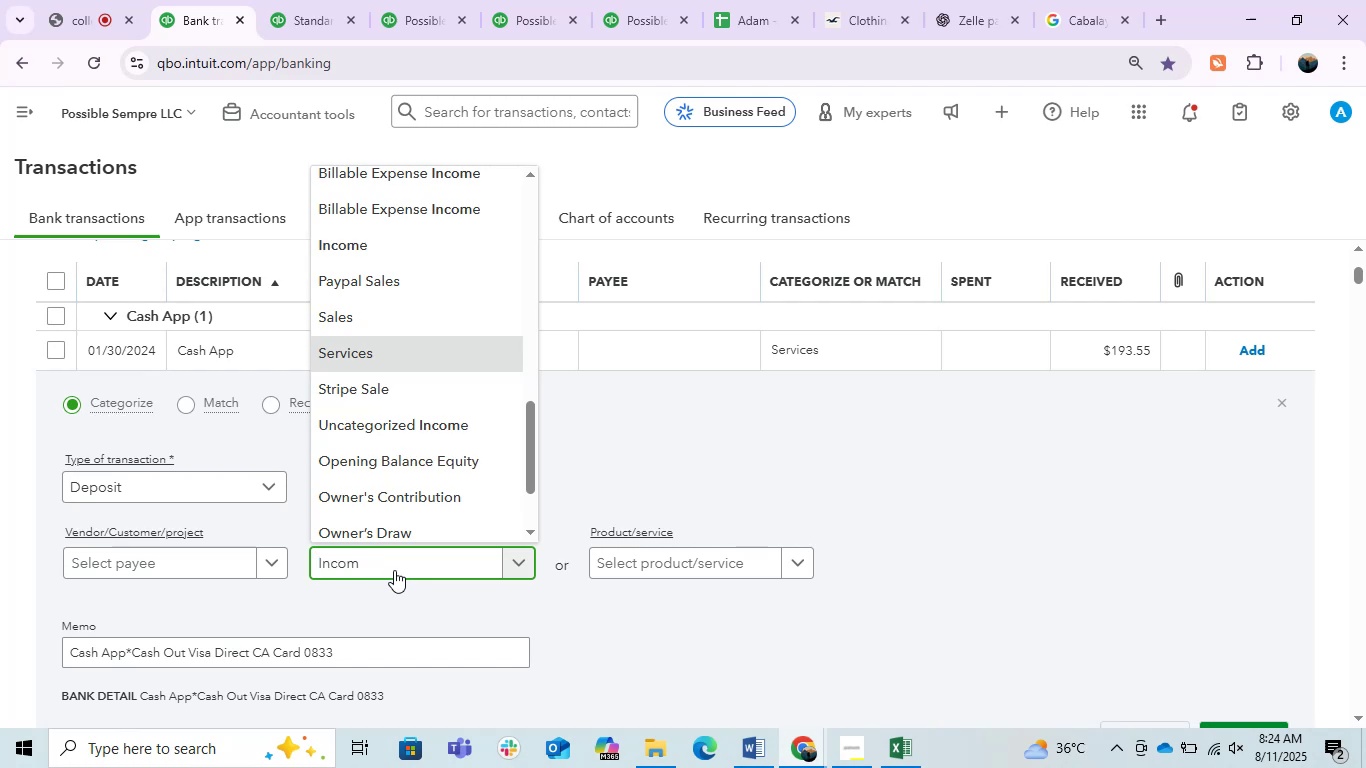 
mouse_move([413, 551])
 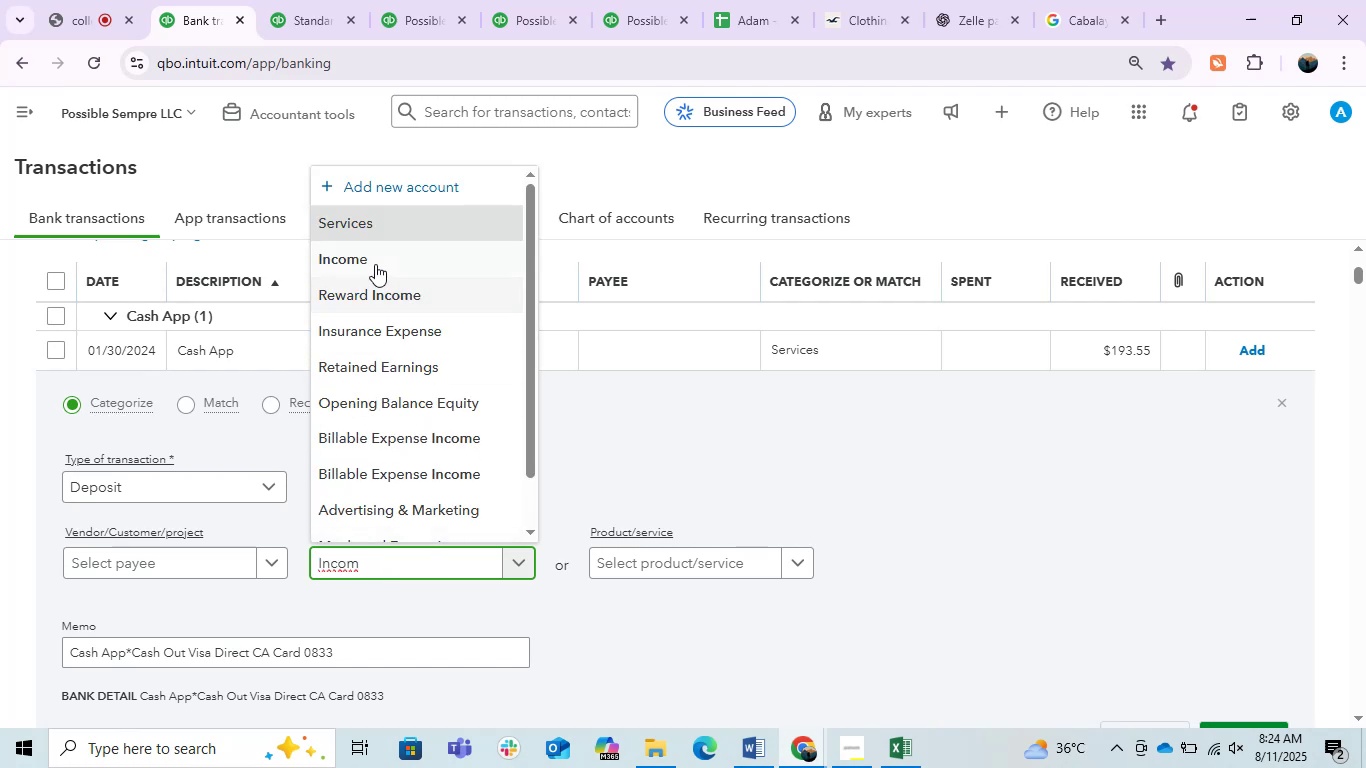 
left_click([369, 262])
 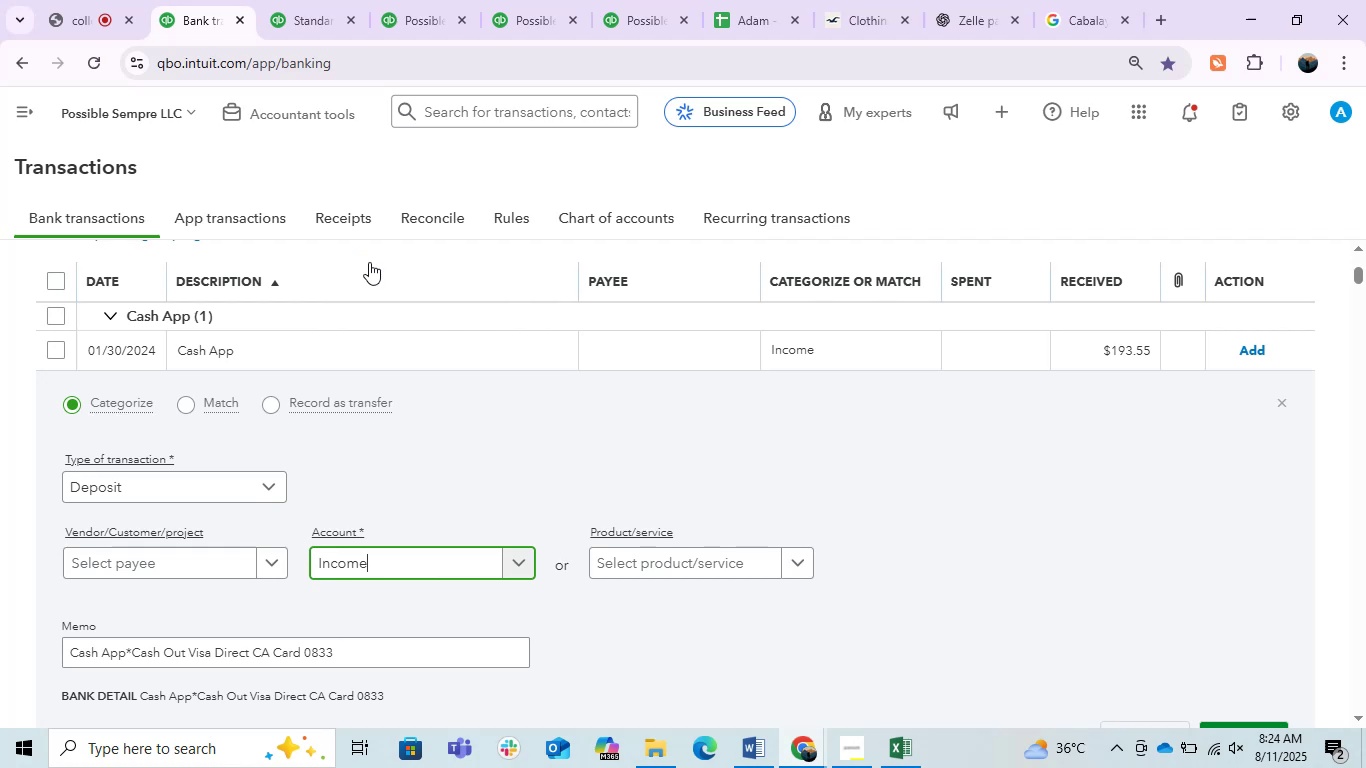 
wait(14.95)
 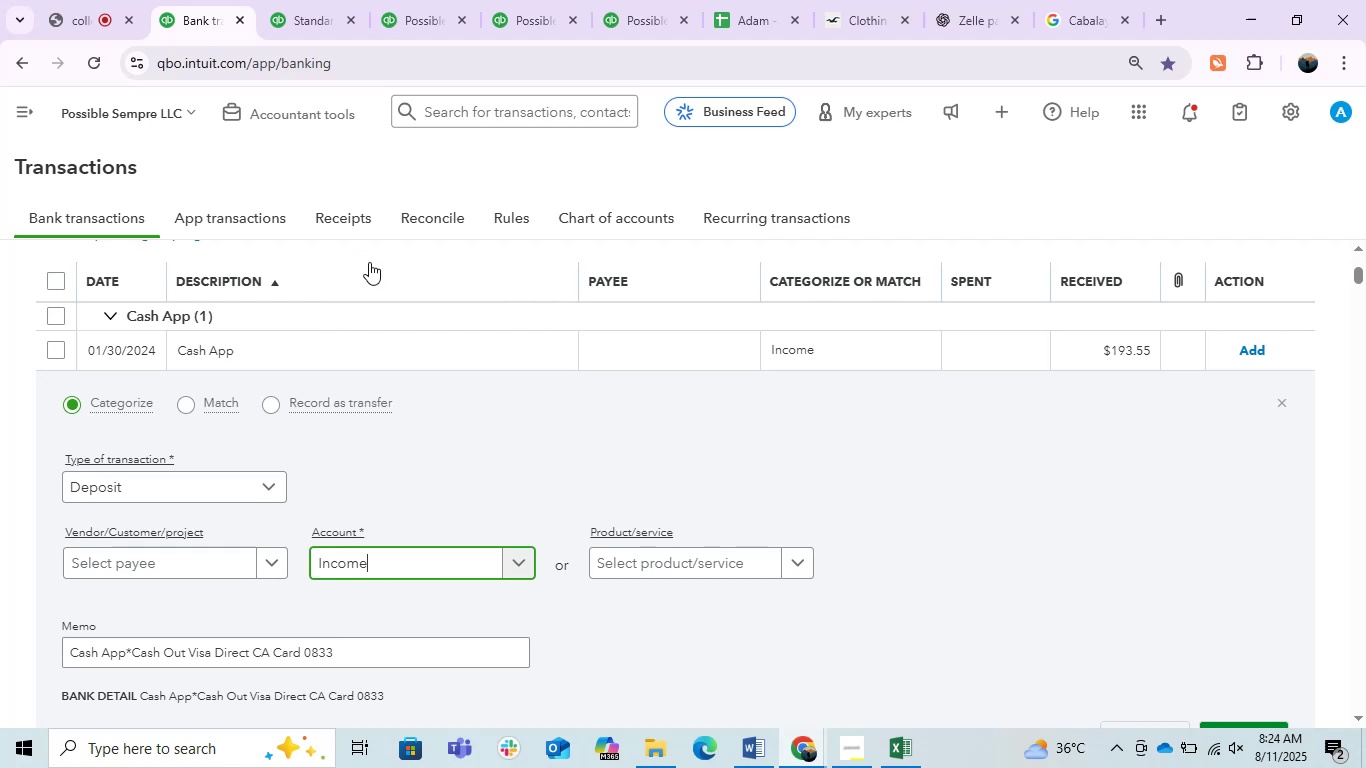 
left_click_drag(start_coordinate=[123, 655], to_coordinate=[116, 655])
 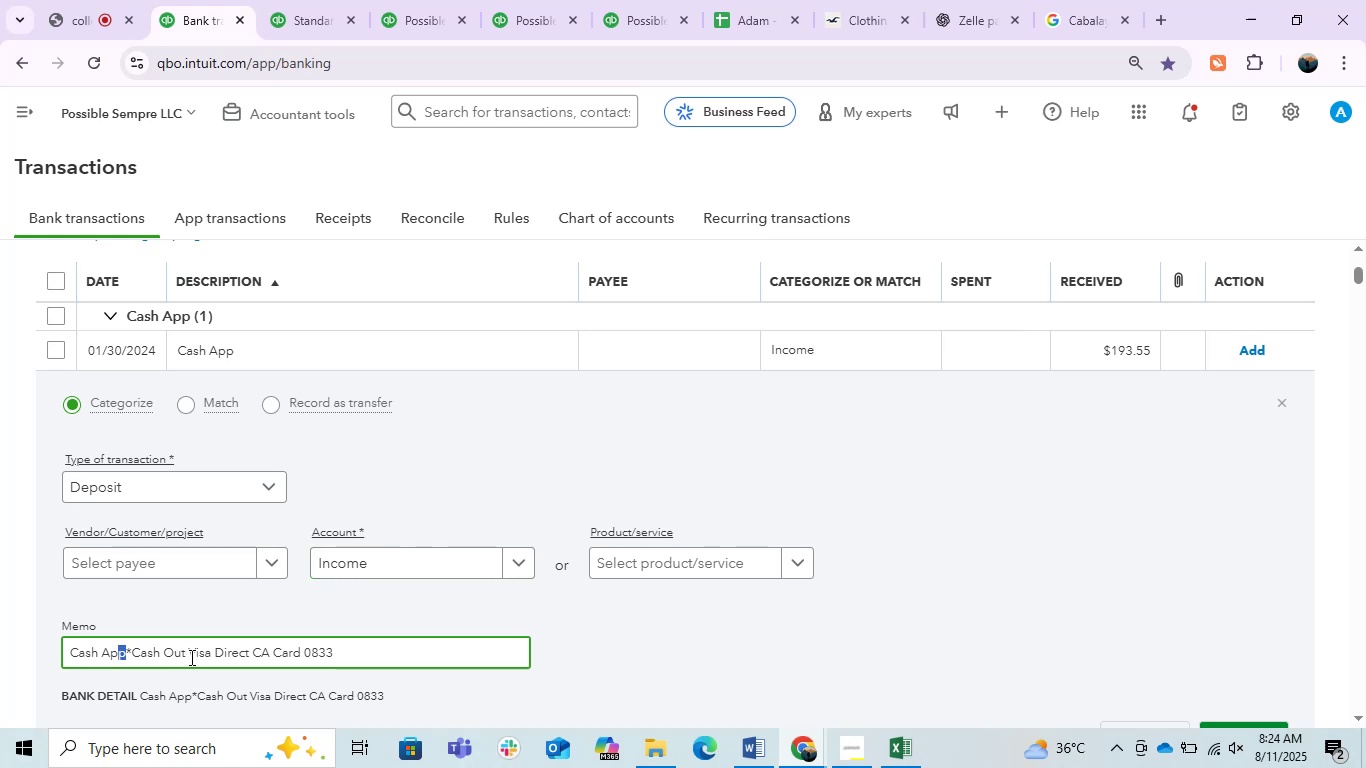 
left_click_drag(start_coordinate=[190, 659], to_coordinate=[132, 660])
 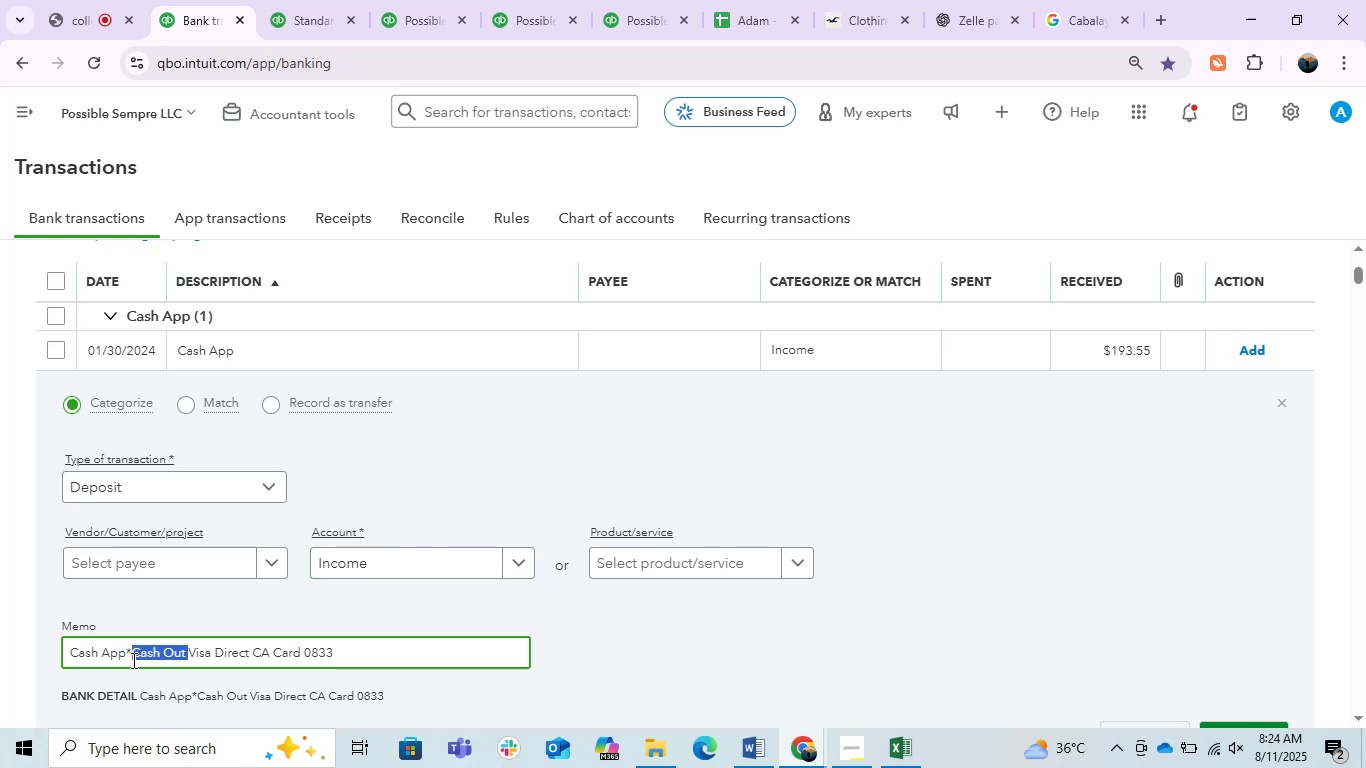 
key(Control+C)
 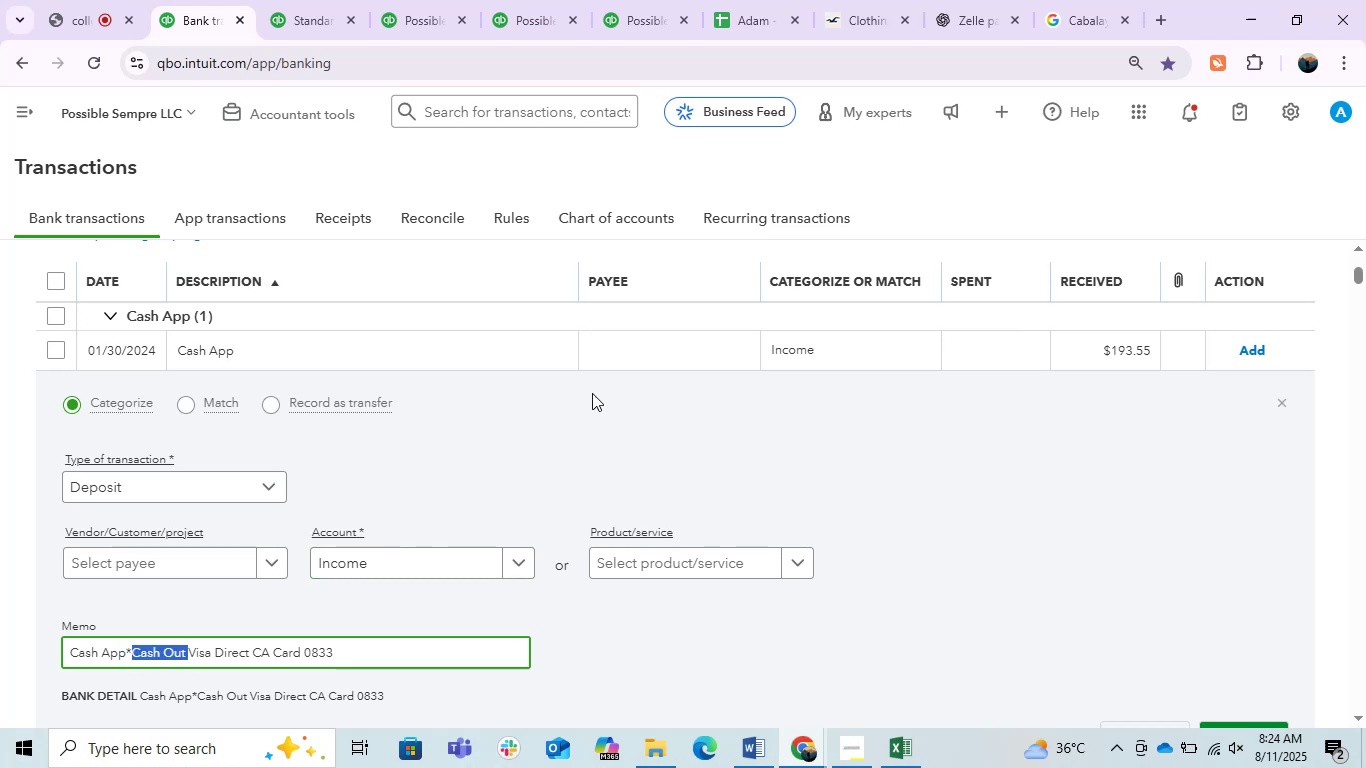 
key(Control+C)
 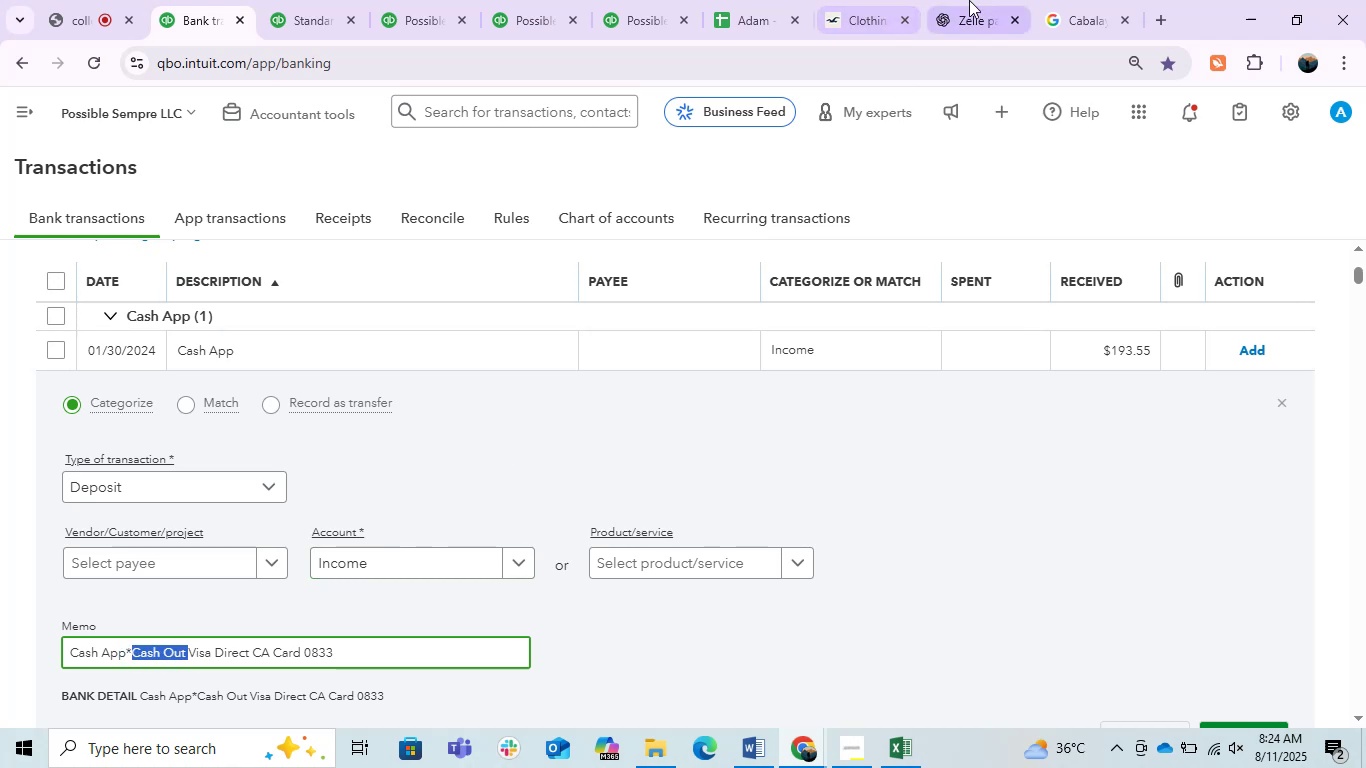 
left_click([970, 0])
 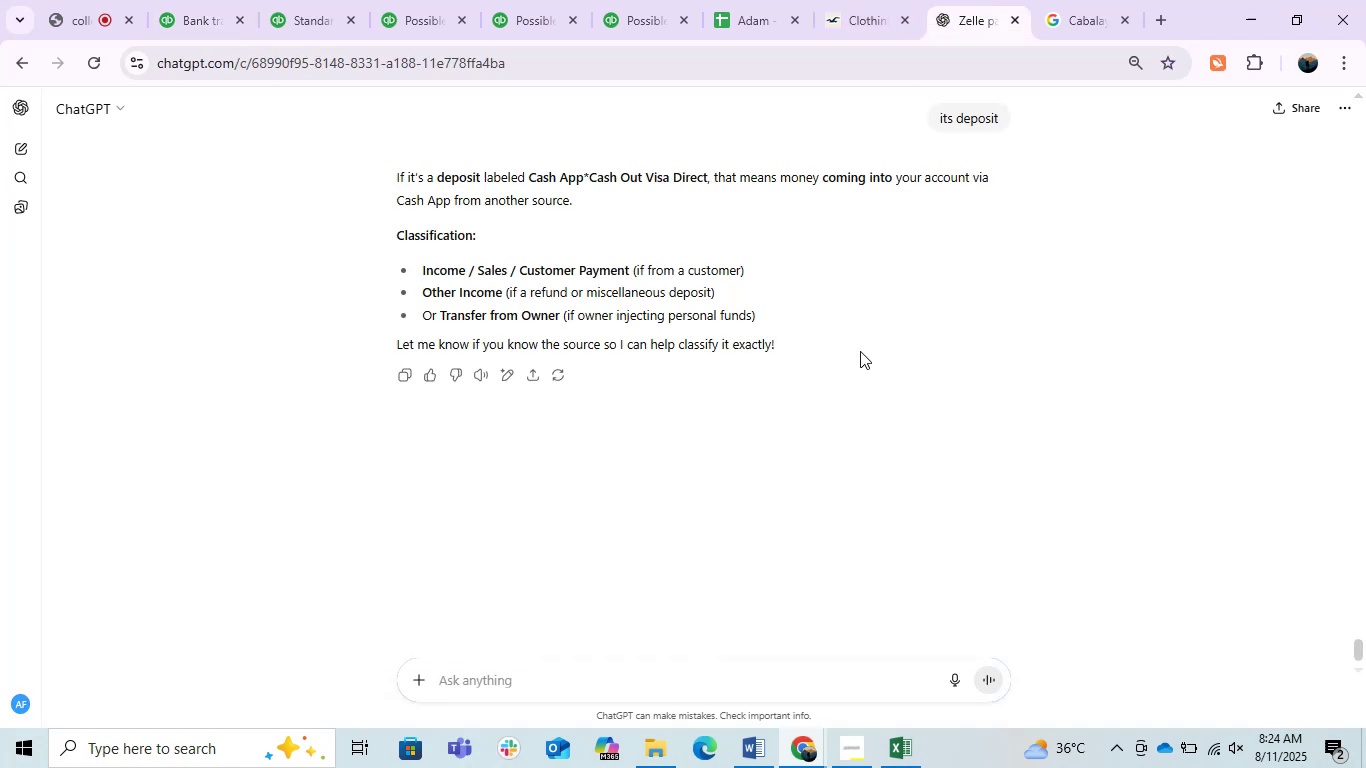 
scroll: coordinate [860, 351], scroll_direction: up, amount: 2.0
 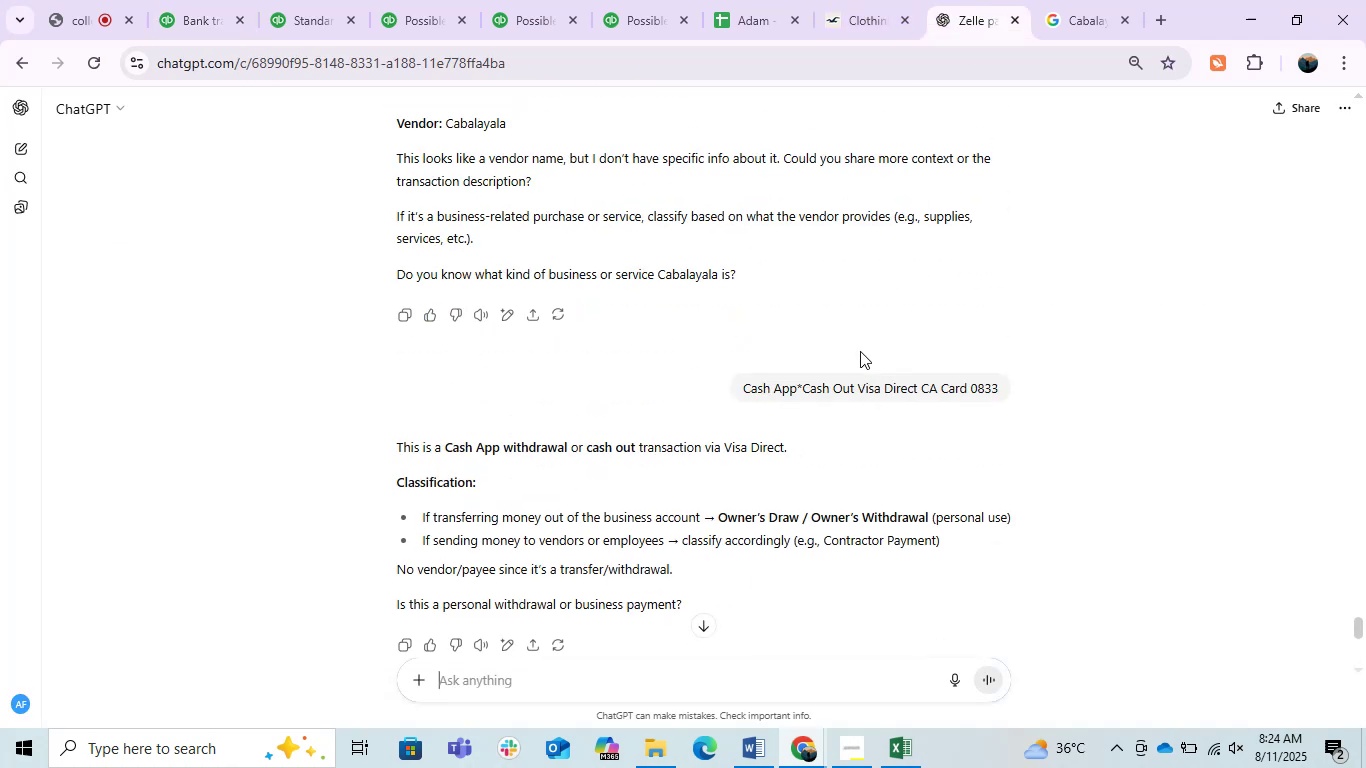 
scroll: coordinate [860, 351], scroll_direction: down, amount: 2.0
 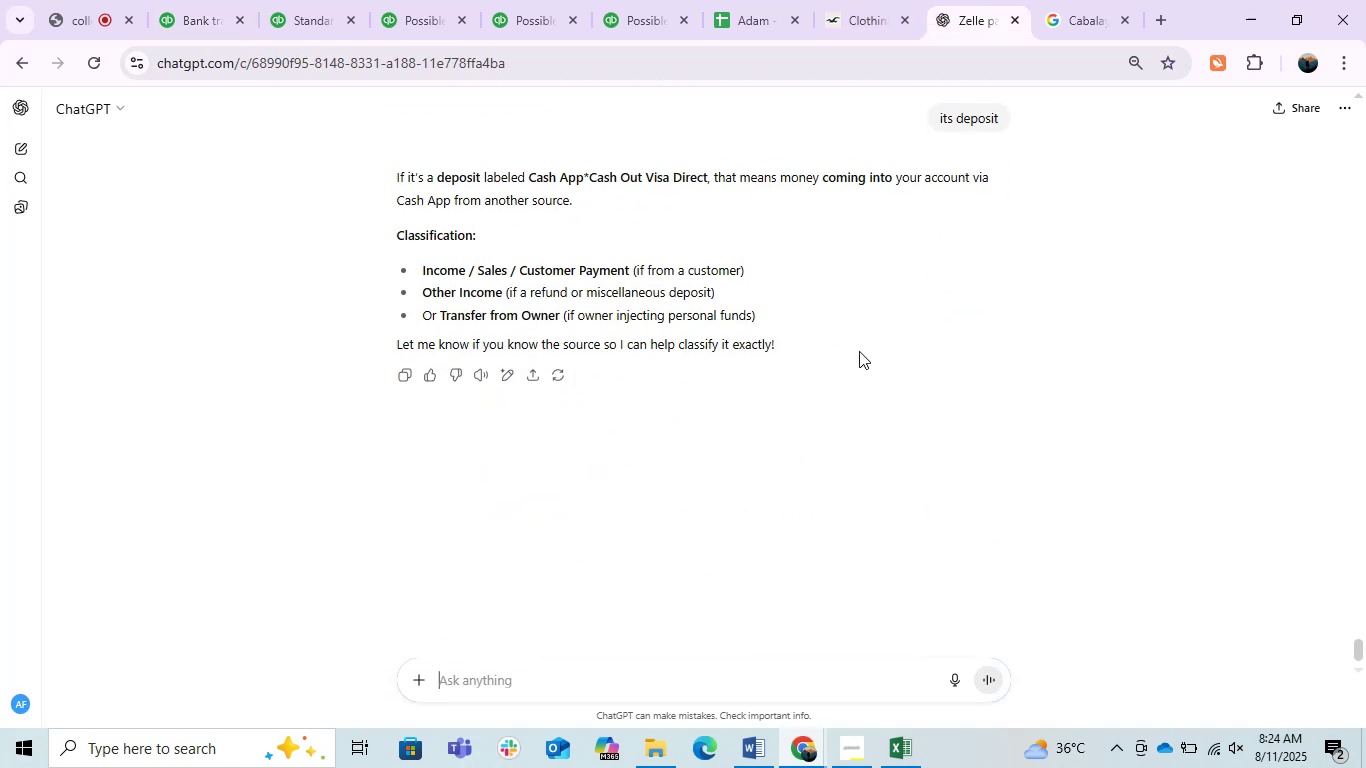 
scroll: coordinate [859, 351], scroll_direction: up, amount: 2.0
 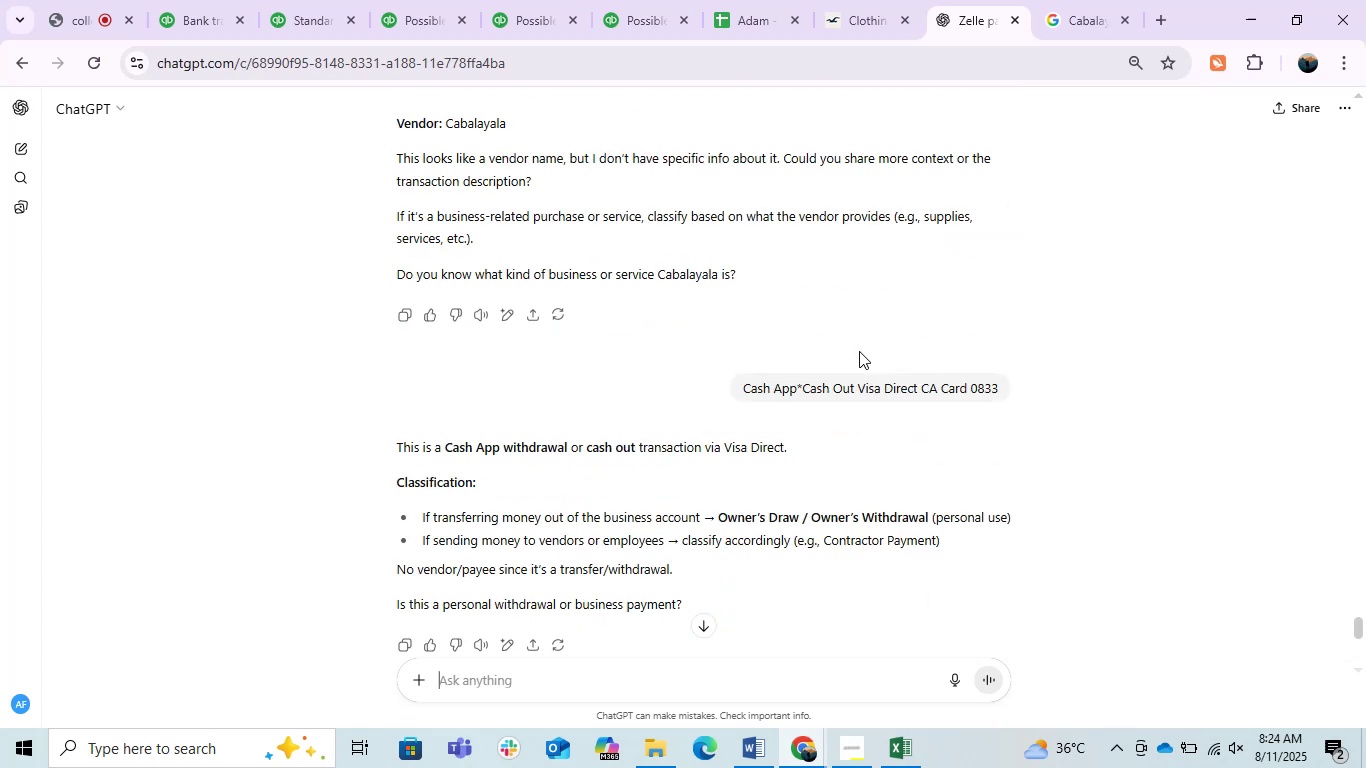 
scroll: coordinate [859, 351], scroll_direction: down, amount: 4.0
 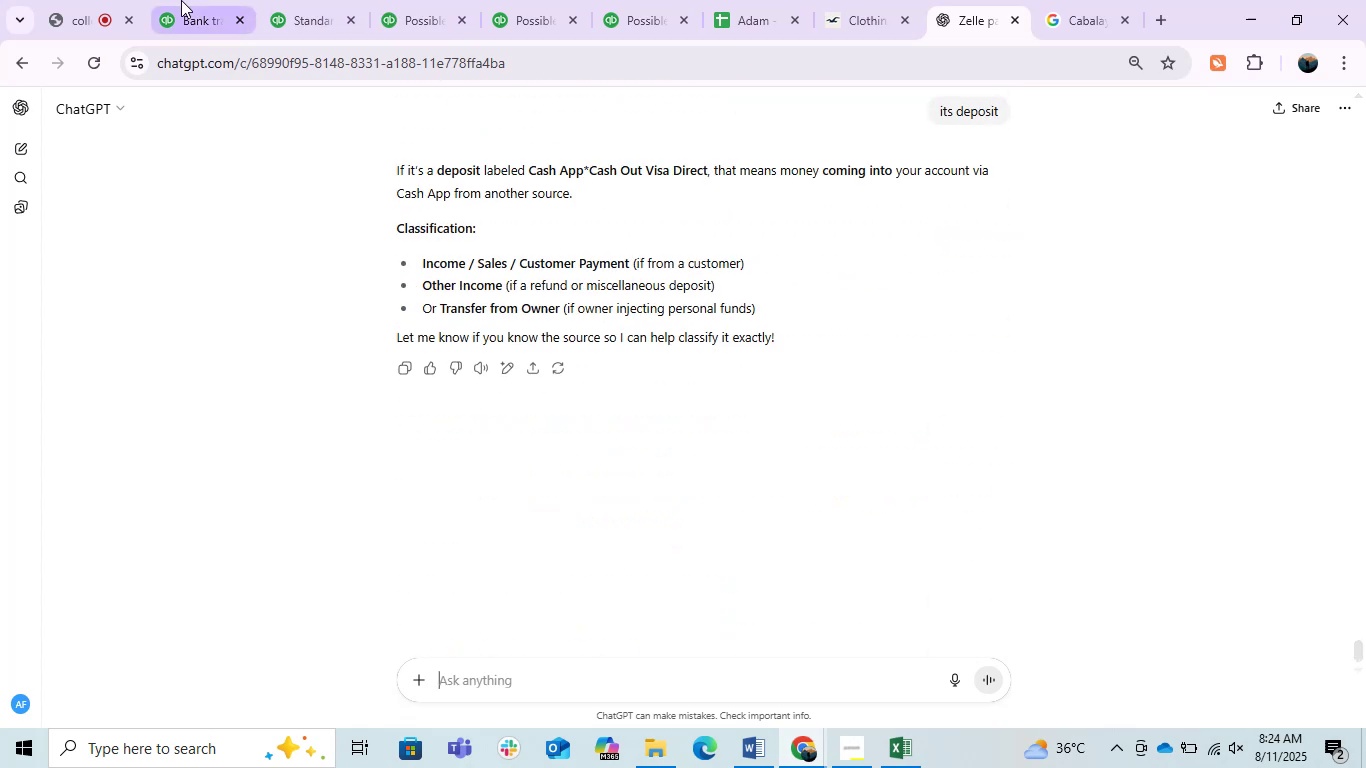 
left_click([182, 0])
 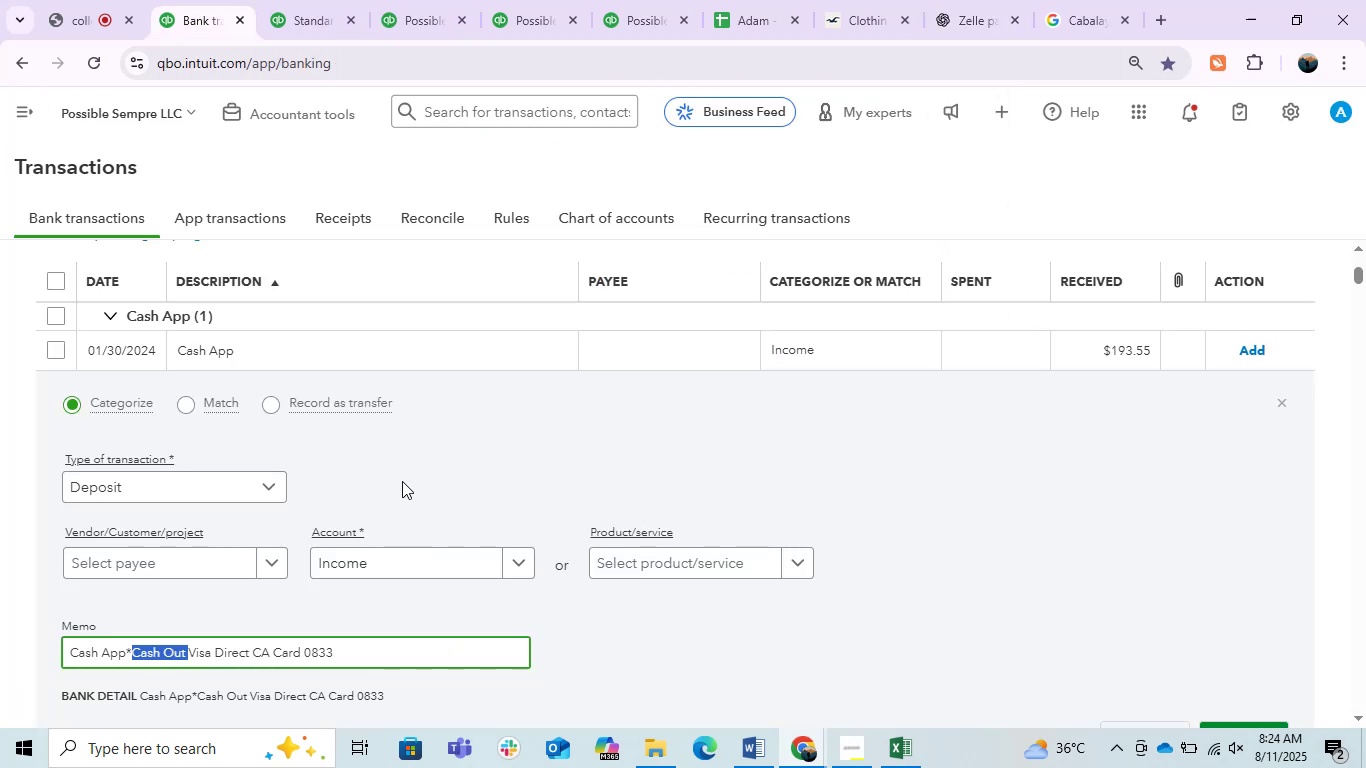 
left_click([440, 446])
 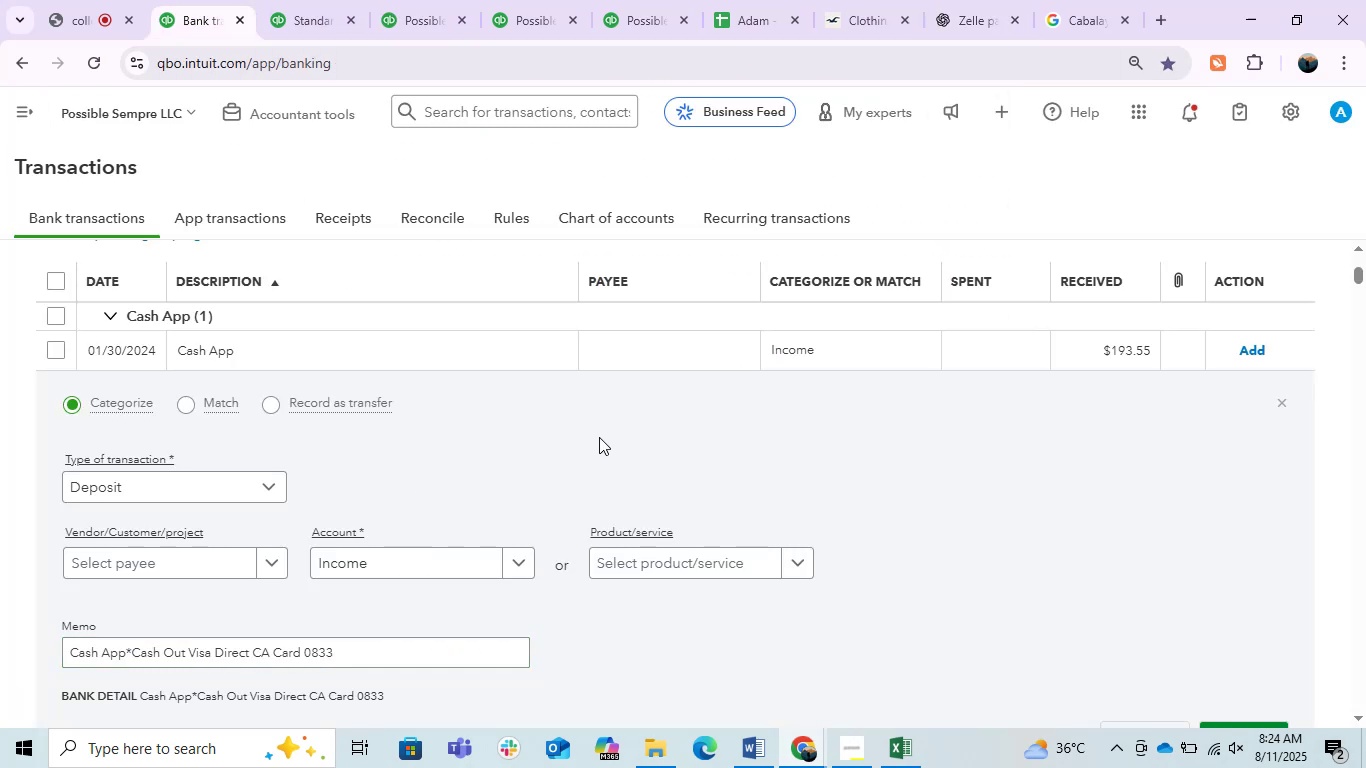 
left_click([649, 440])
 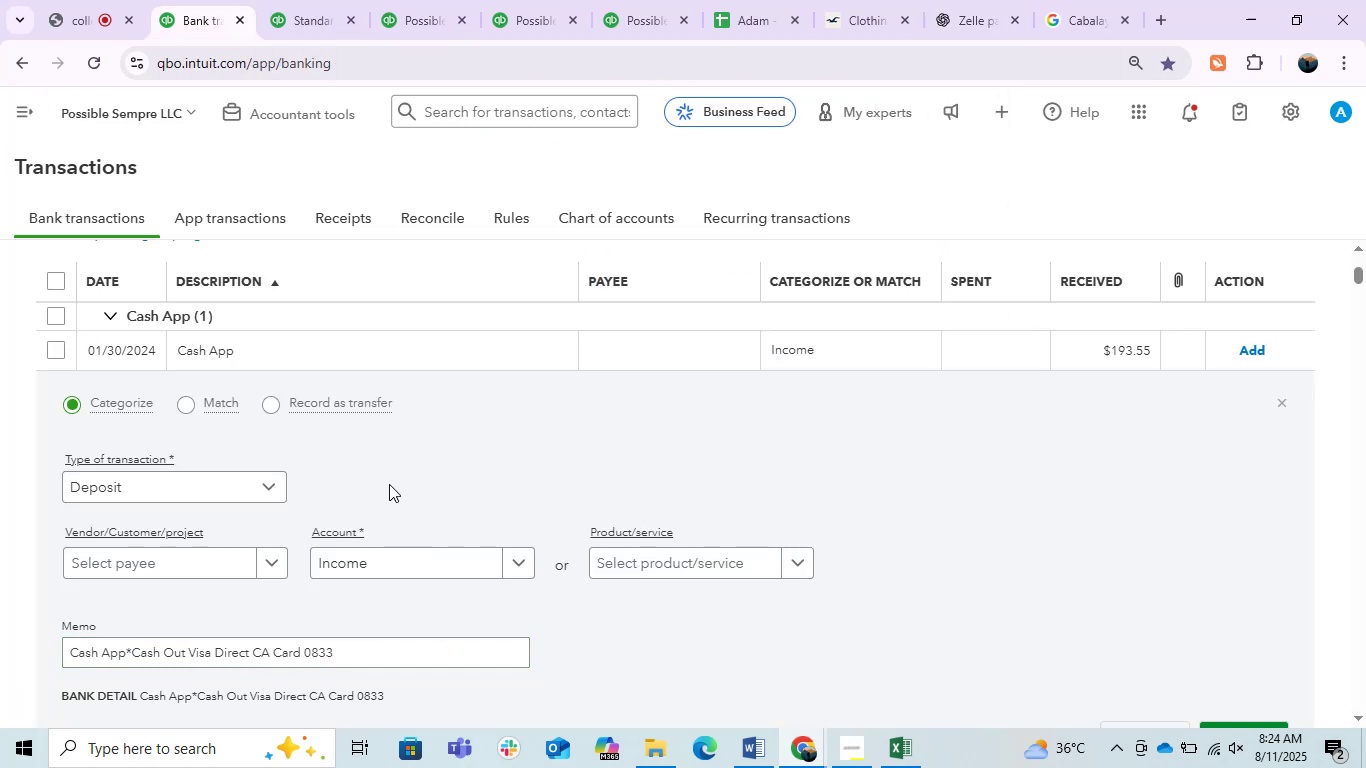 
left_click([400, 563])
 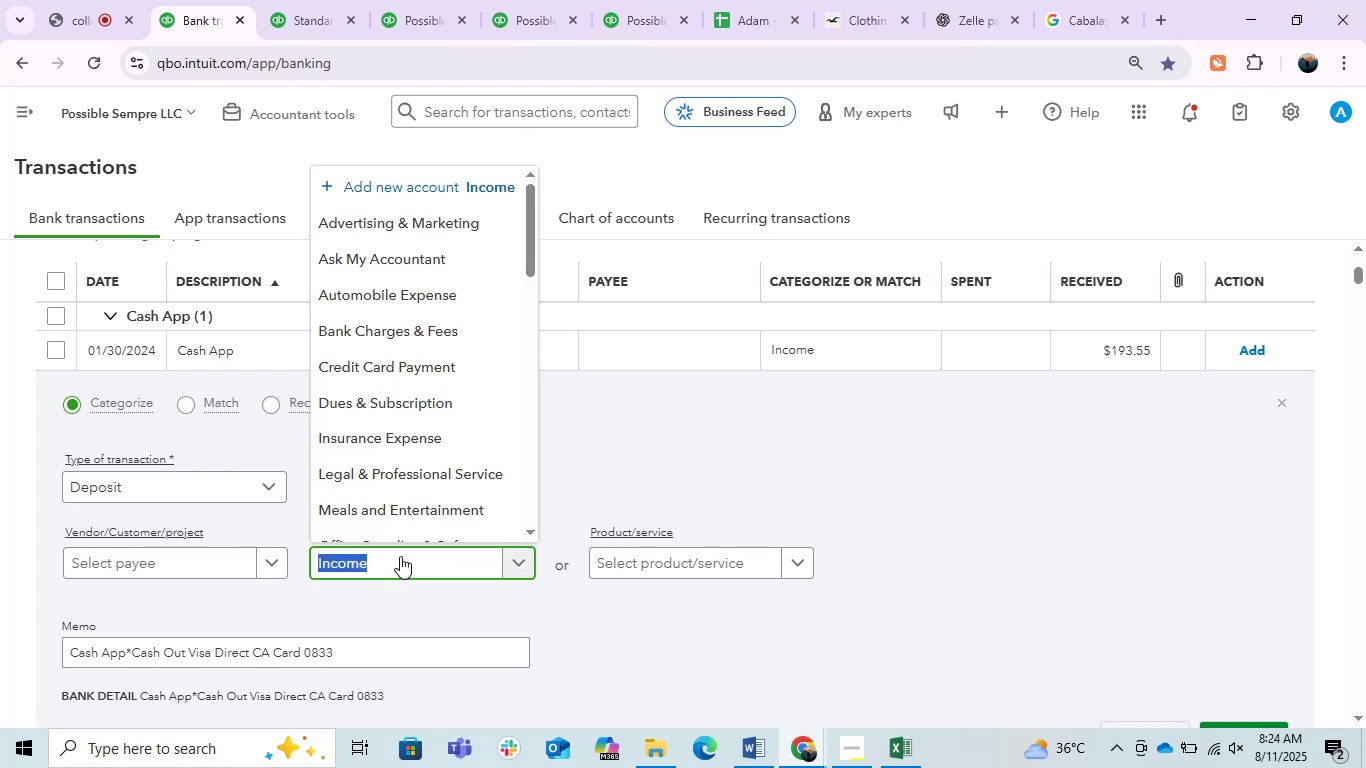 
hold_key(key=A, duration=0.3)
 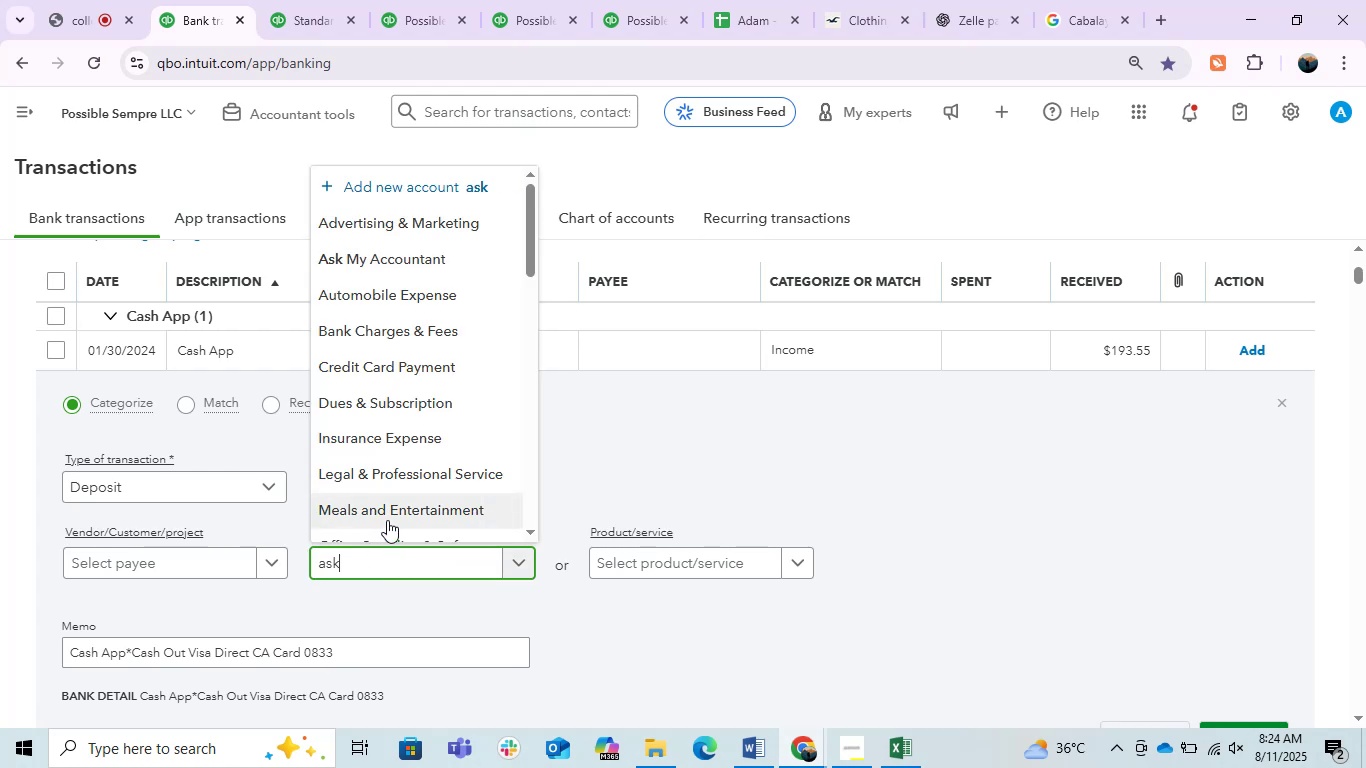 
type(sk)
 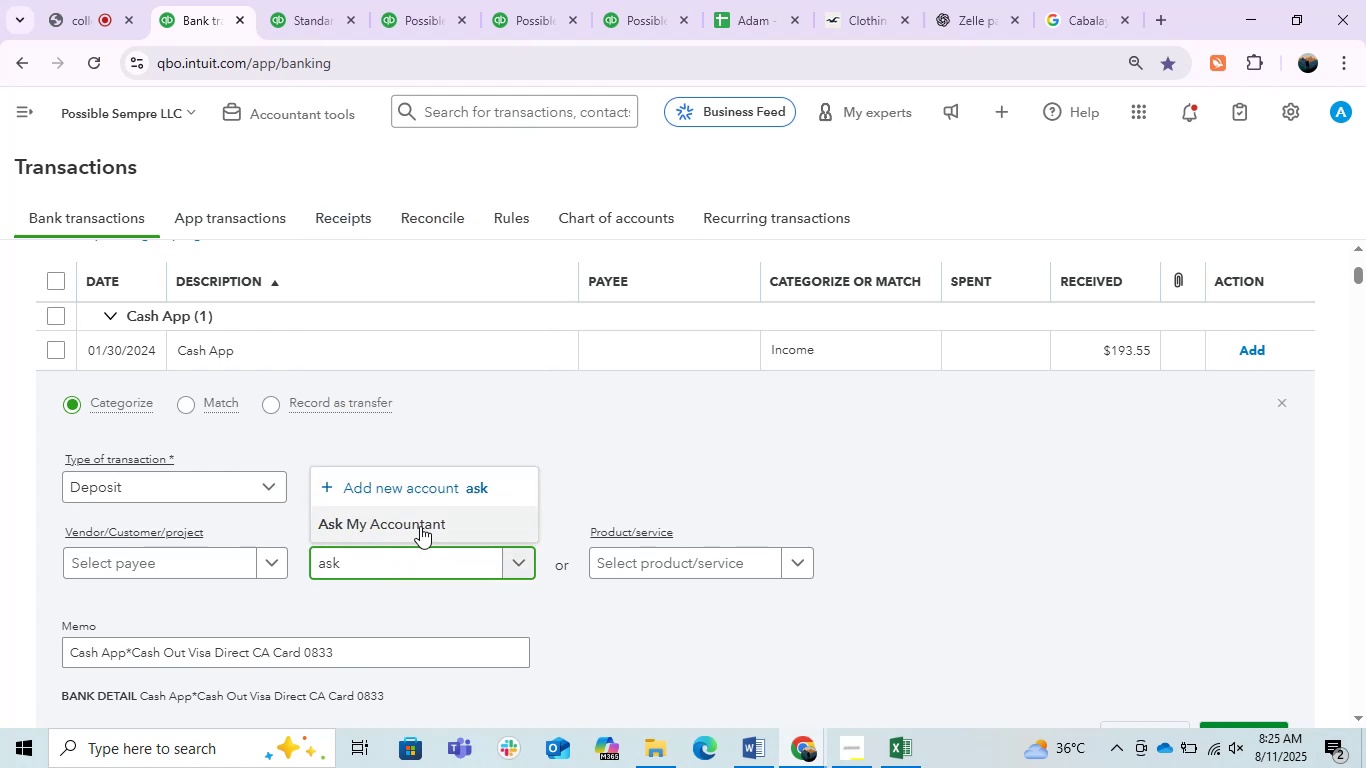 
left_click([416, 526])
 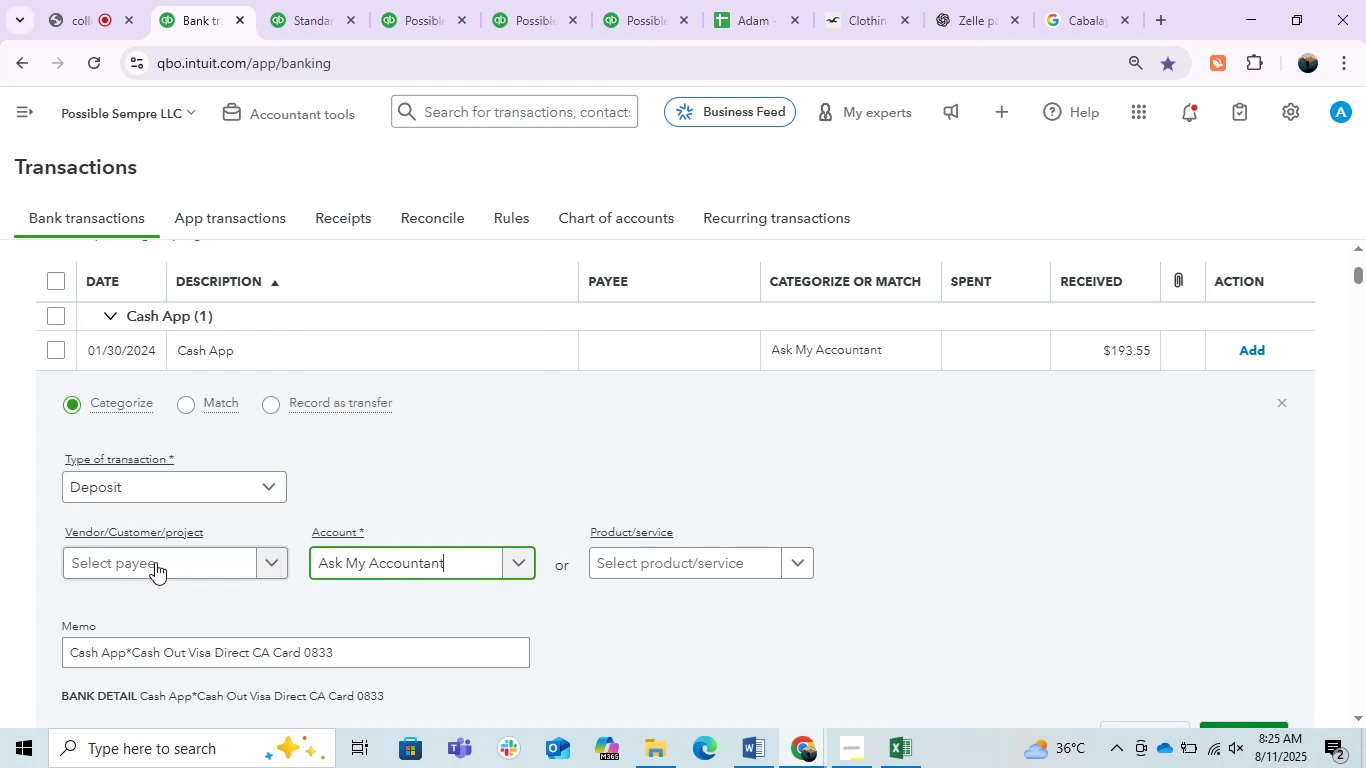 
left_click([155, 562])
 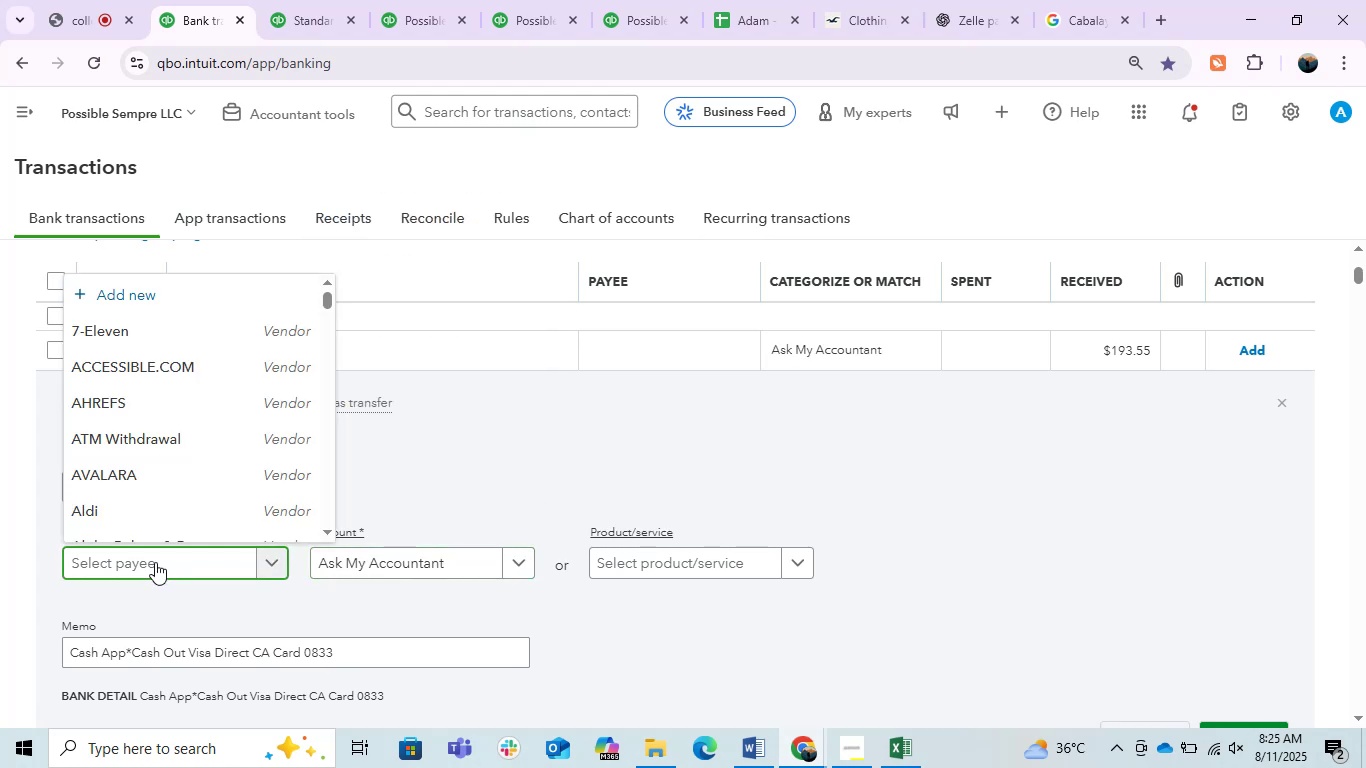 
key(Control+V)
 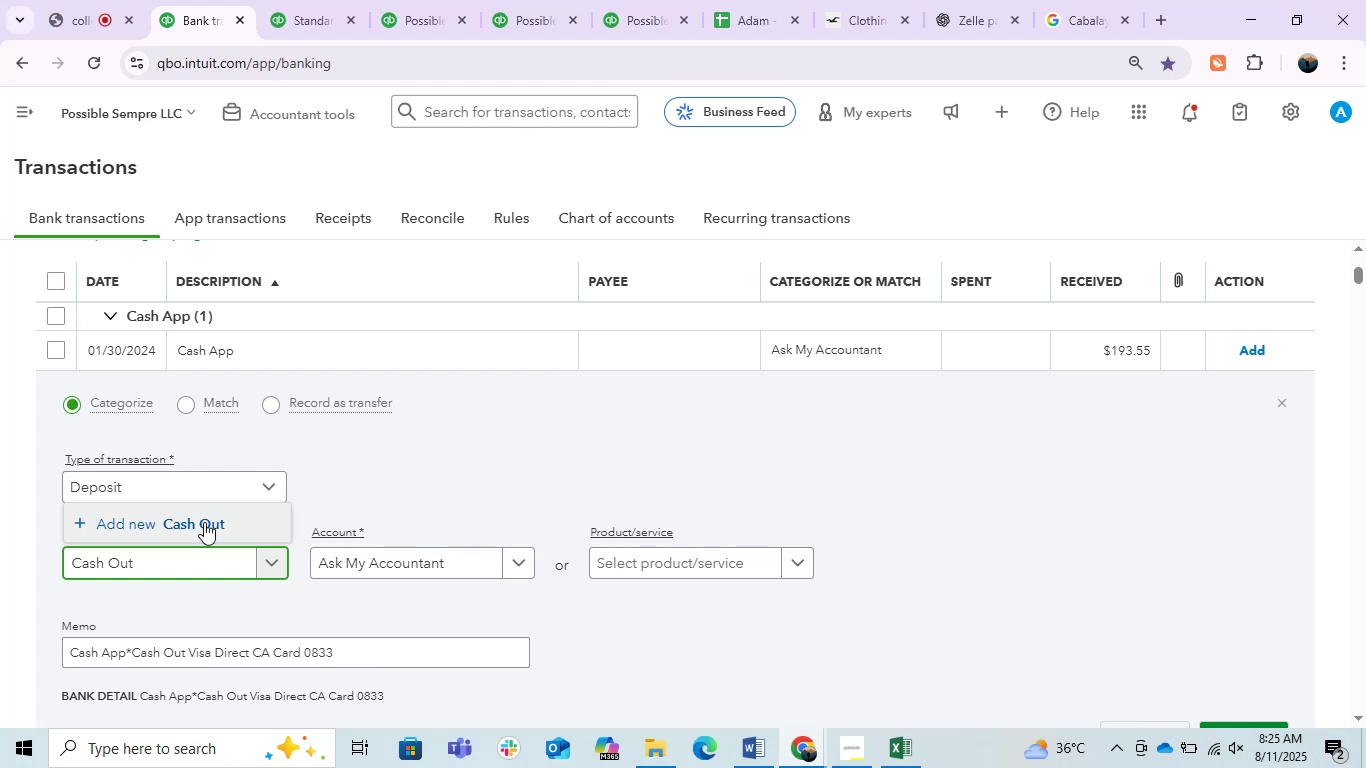 
type(Visa Direct)
 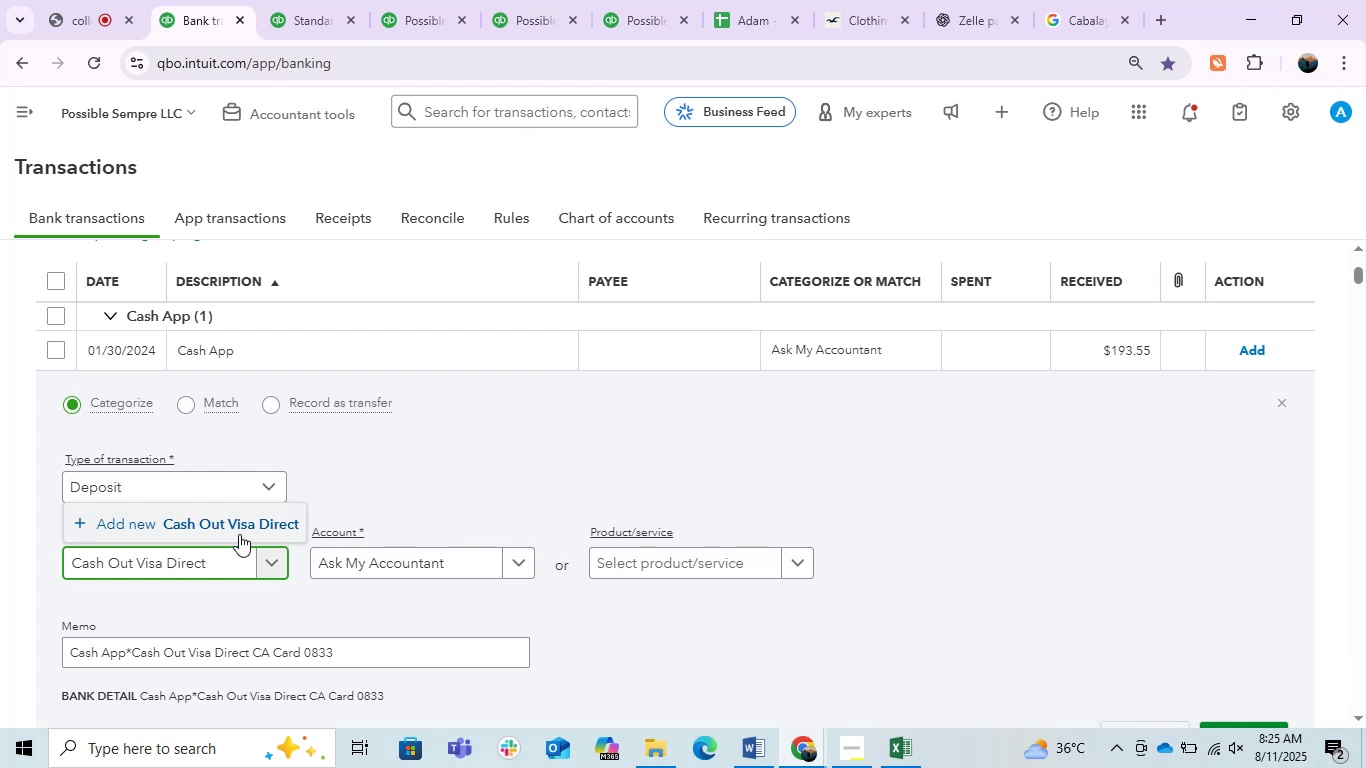 
left_click([206, 517])
 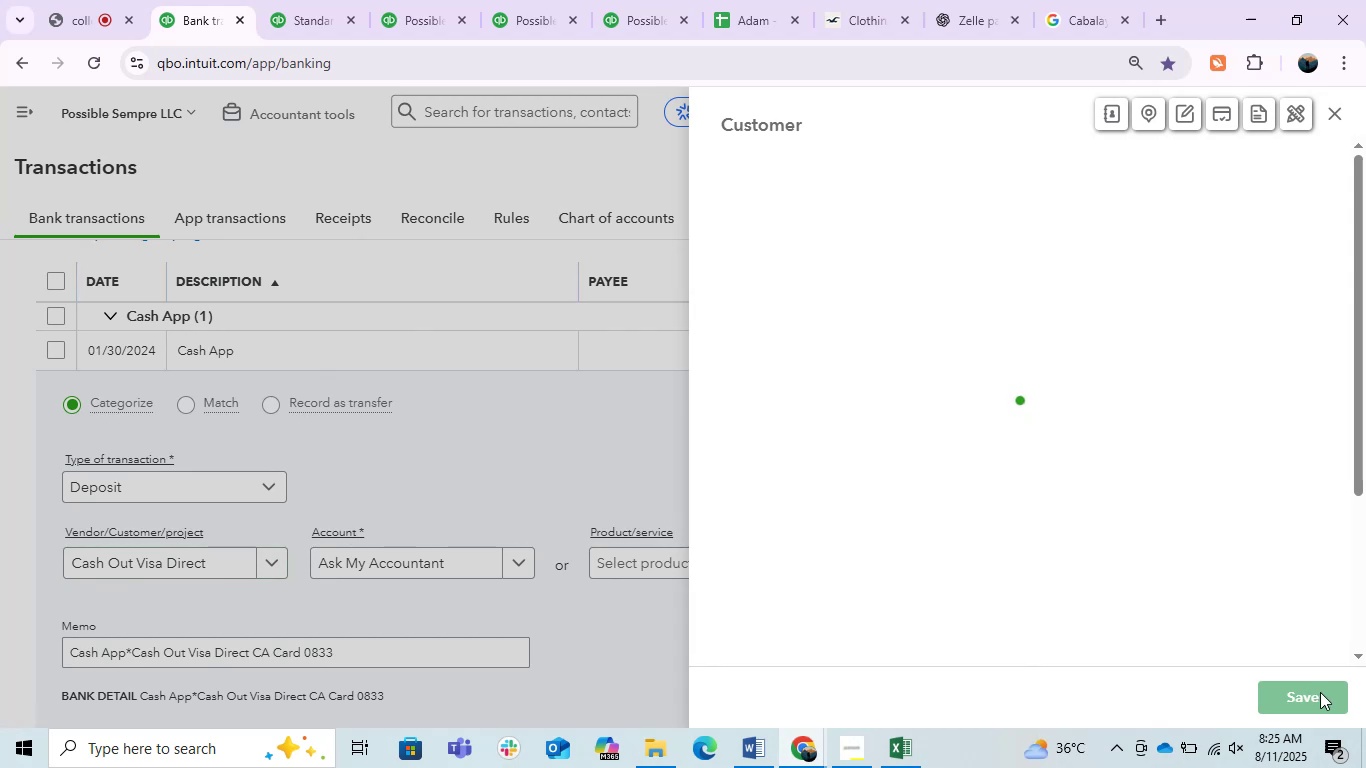 
left_click([1296, 698])
 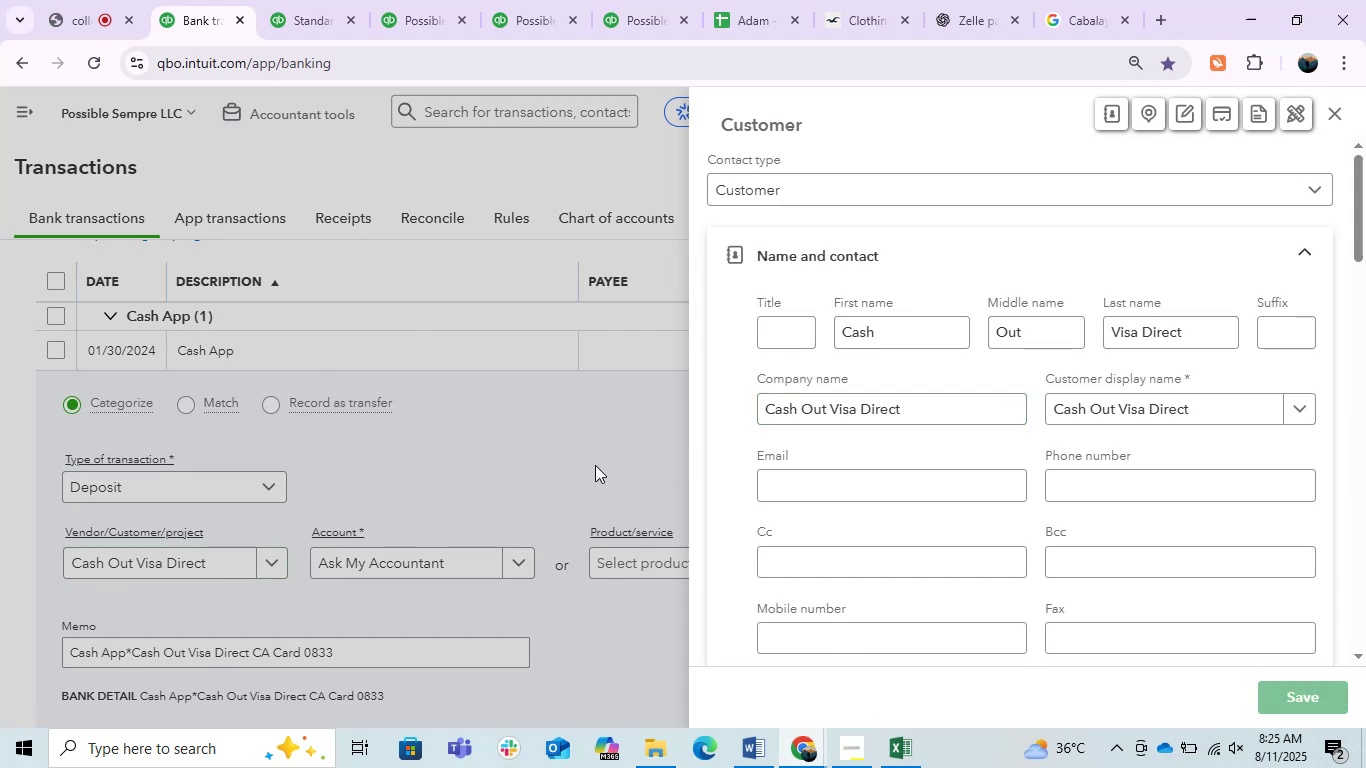 
scroll: coordinate [595, 465], scroll_direction: down, amount: 1.0
 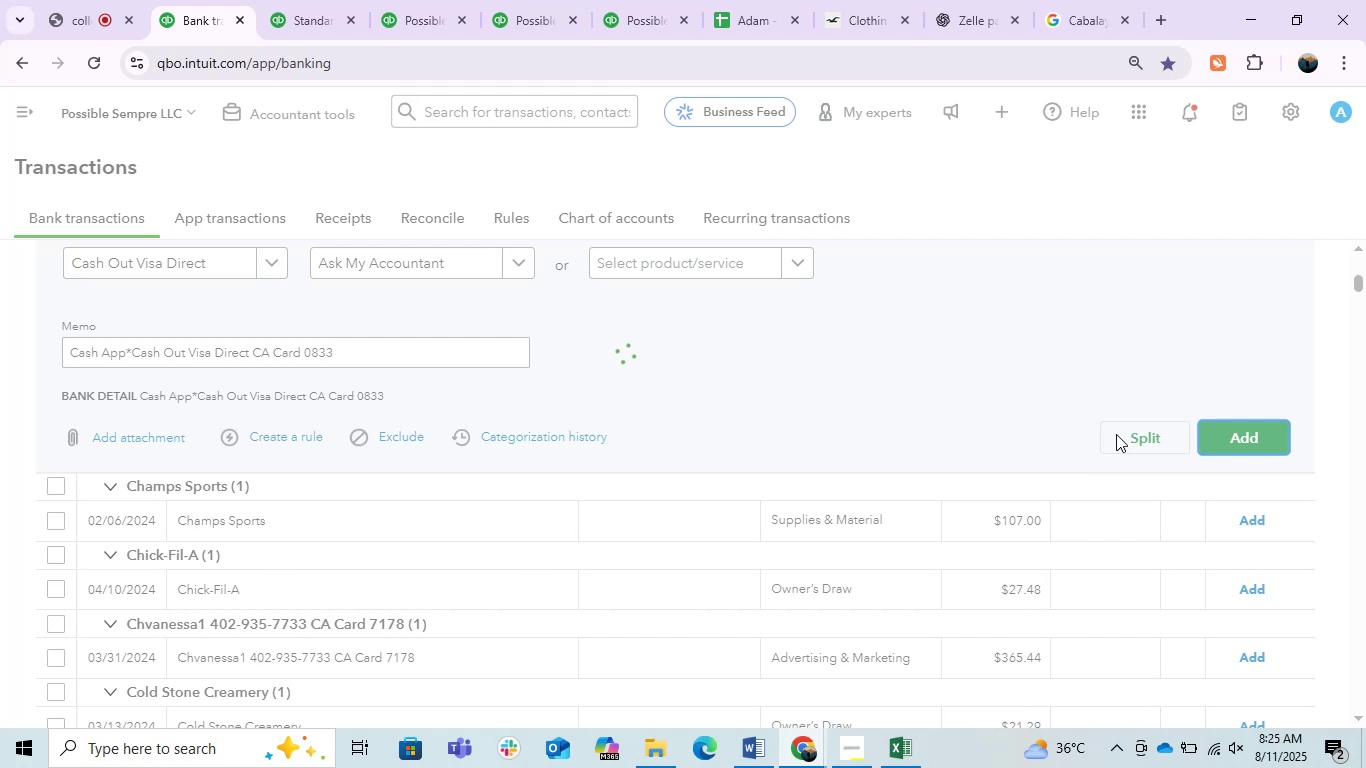 
wait(6.13)
 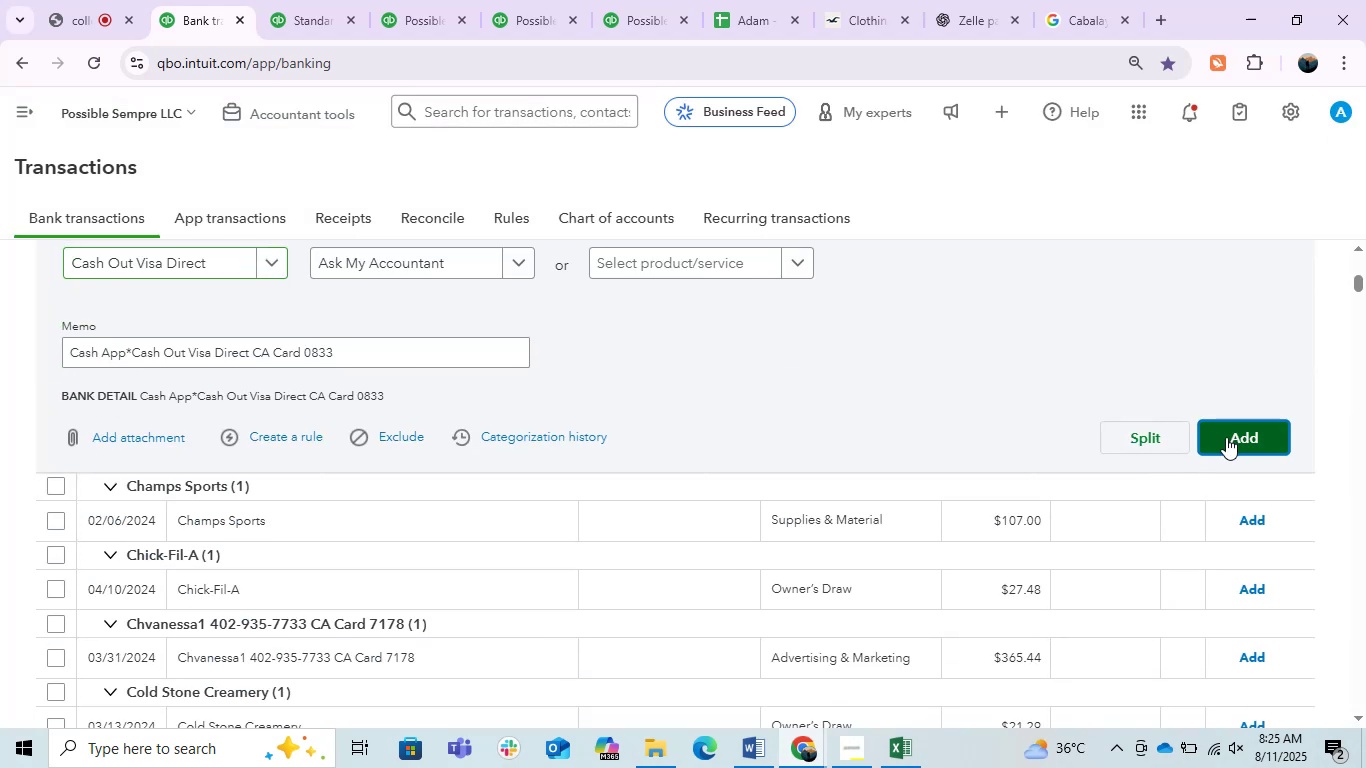 
left_click([70, 0])
 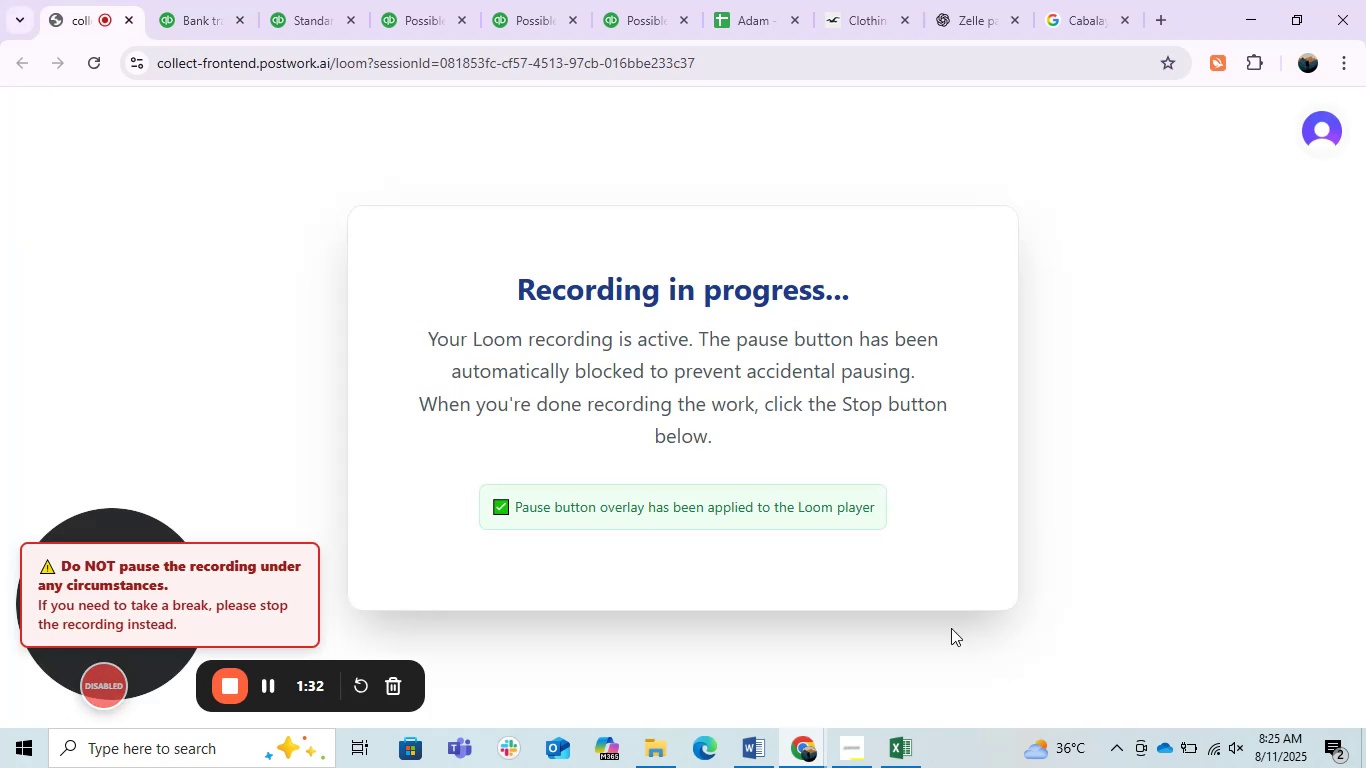 
left_click([840, 749])
 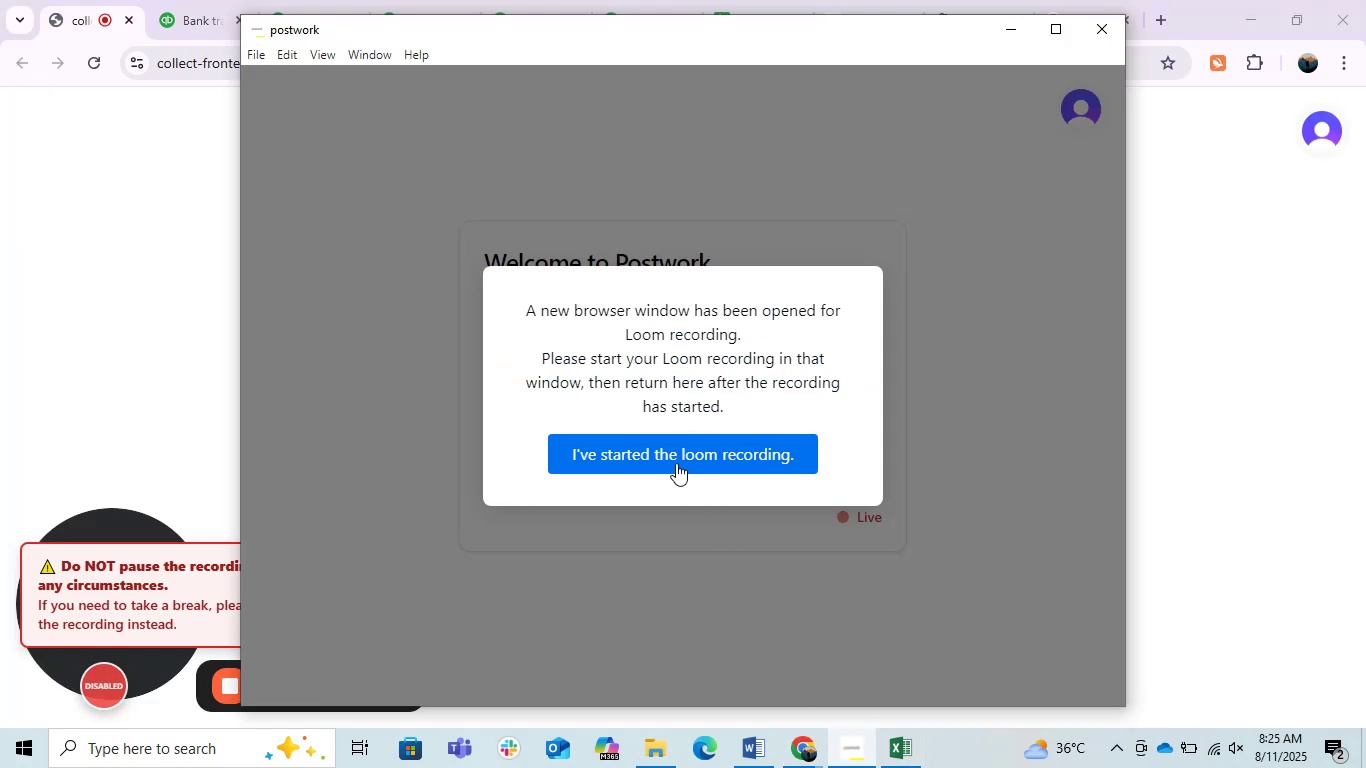 
left_click([676, 457])
 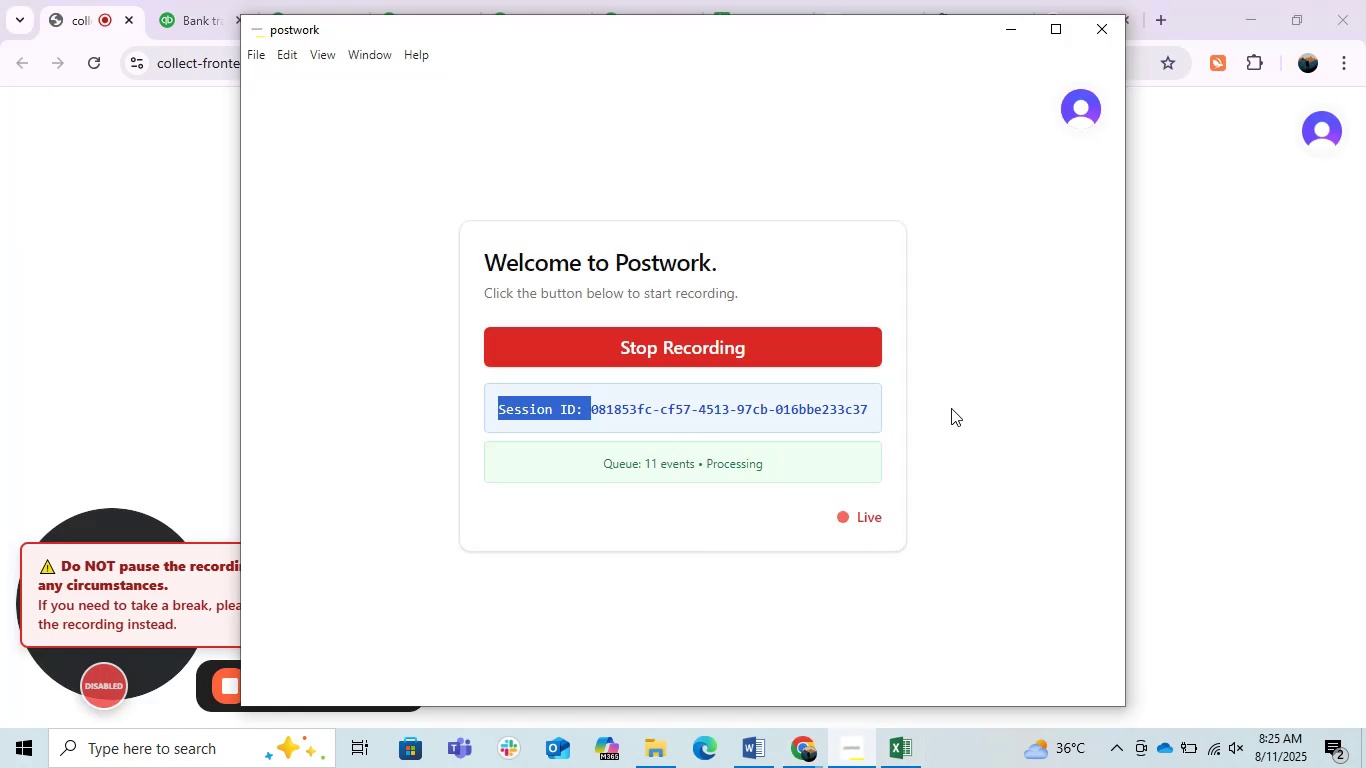 
left_click([1045, 412])
 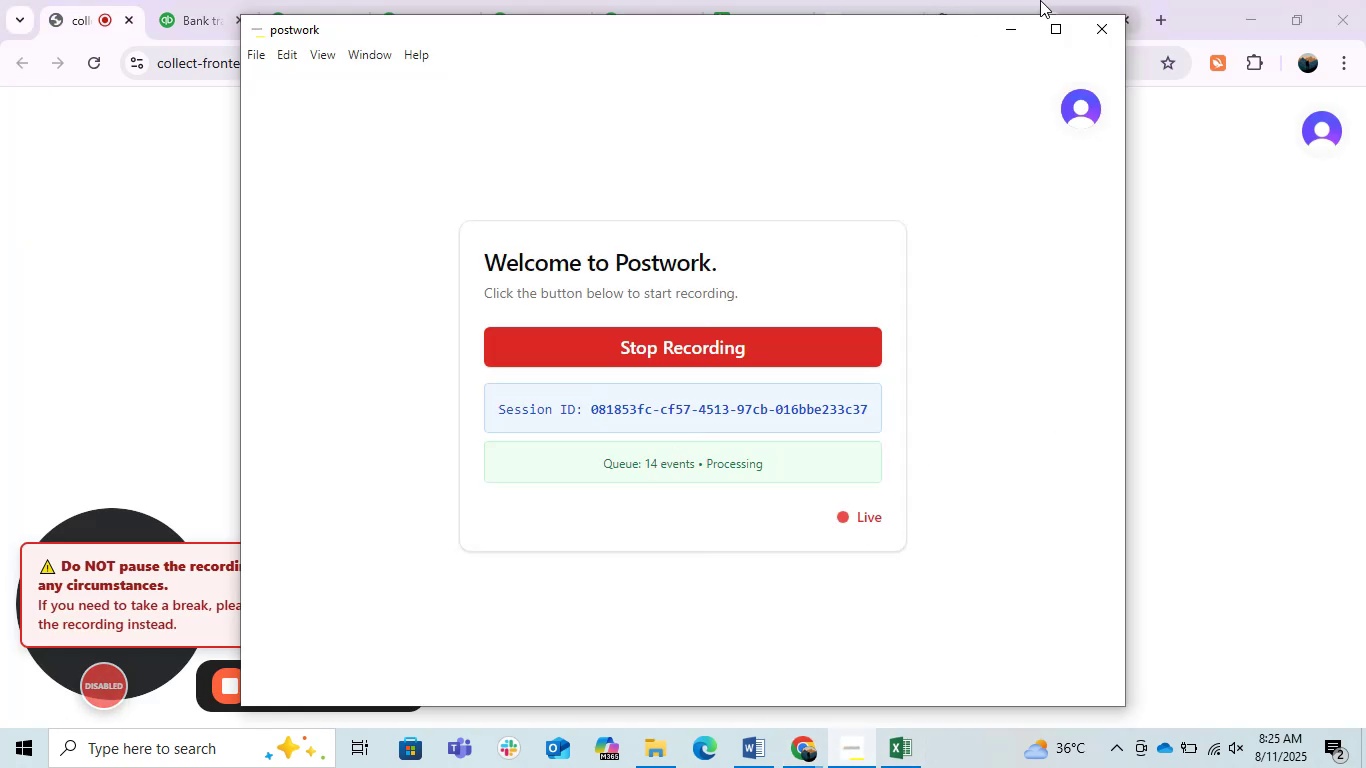 
left_click([1004, 33])
 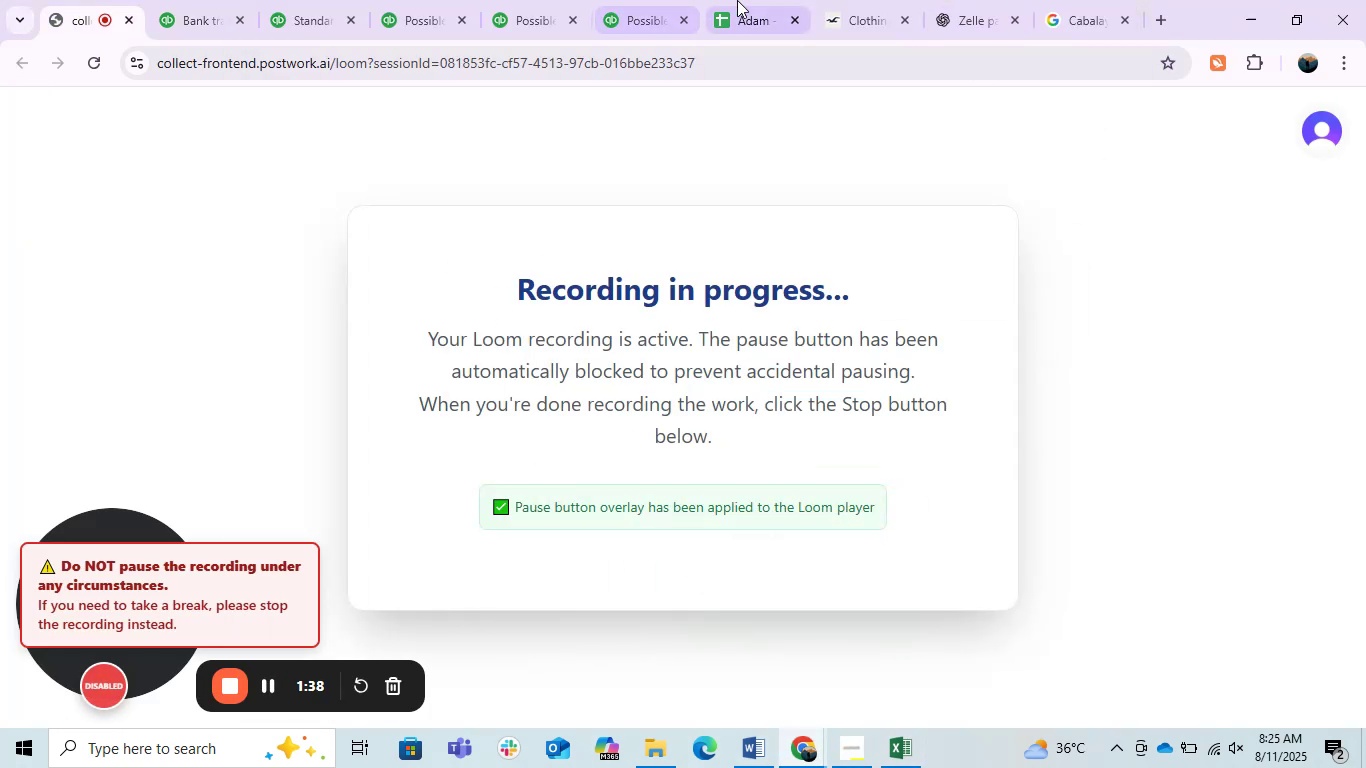 
left_click([753, 0])
 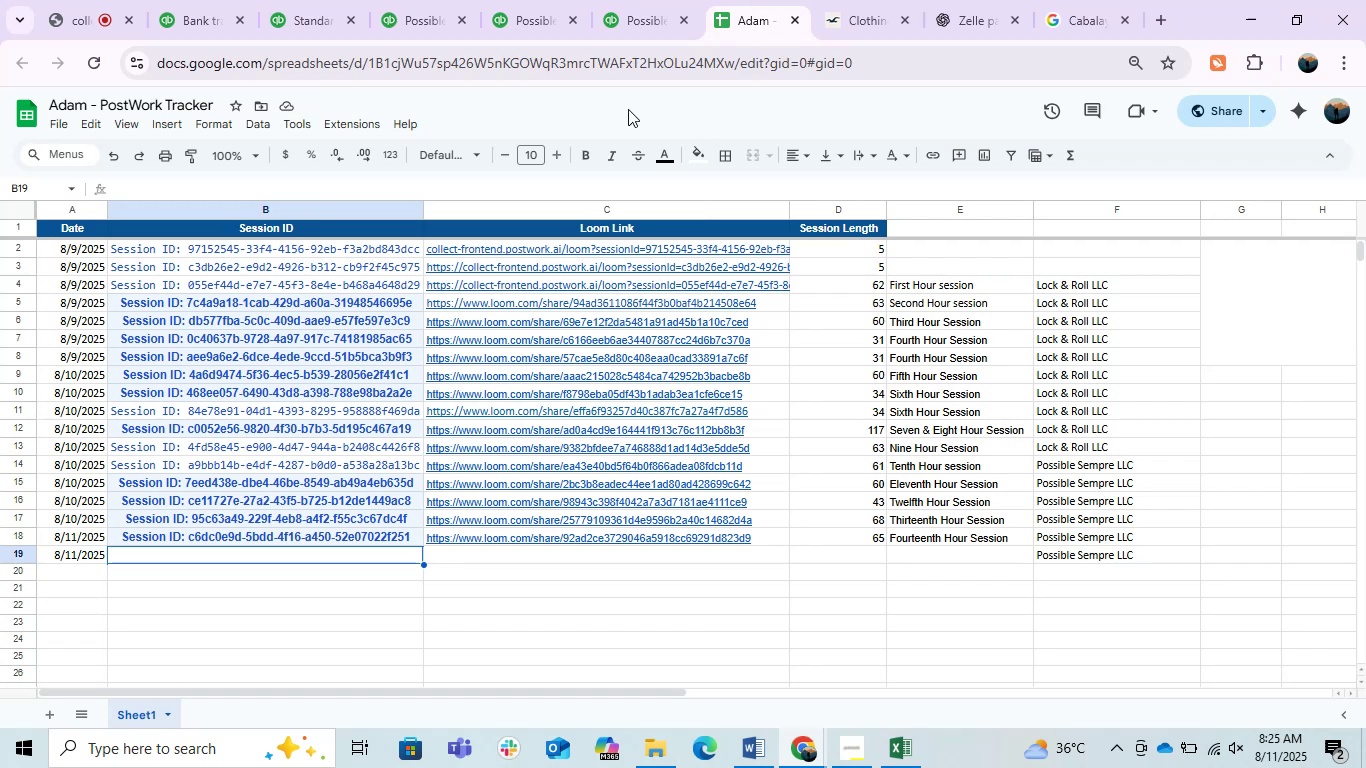 
left_click([204, 0])
 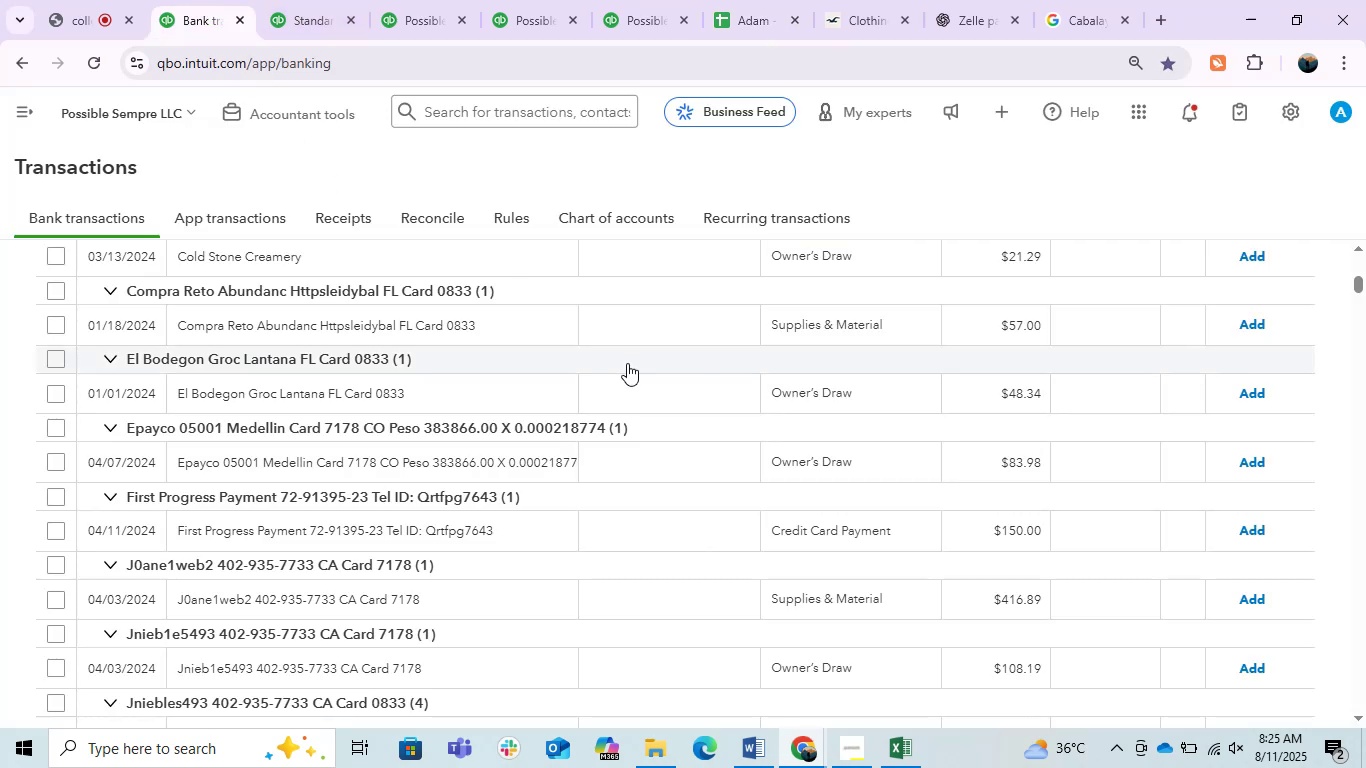 
scroll: coordinate [649, 517], scroll_direction: up, amount: 2.0
 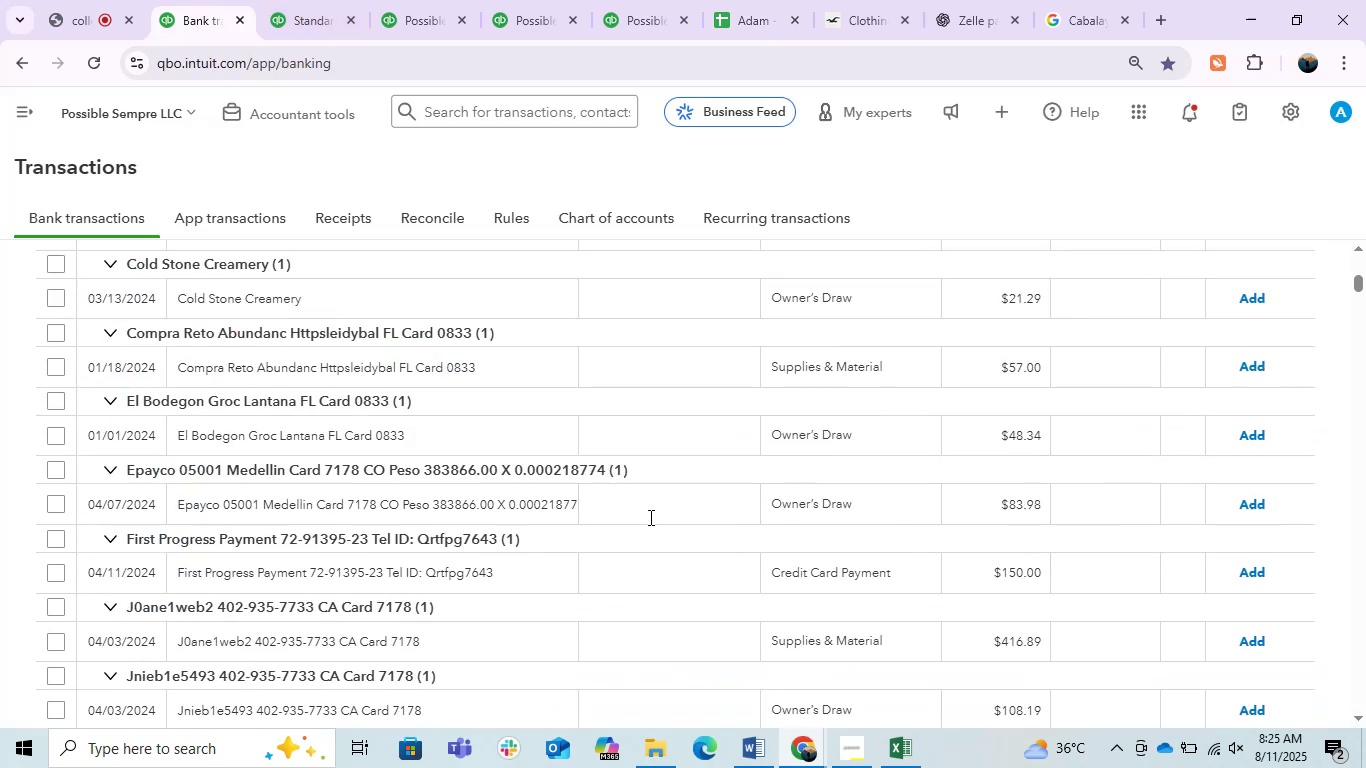 
scroll: coordinate [649, 517], scroll_direction: down, amount: 1.0
 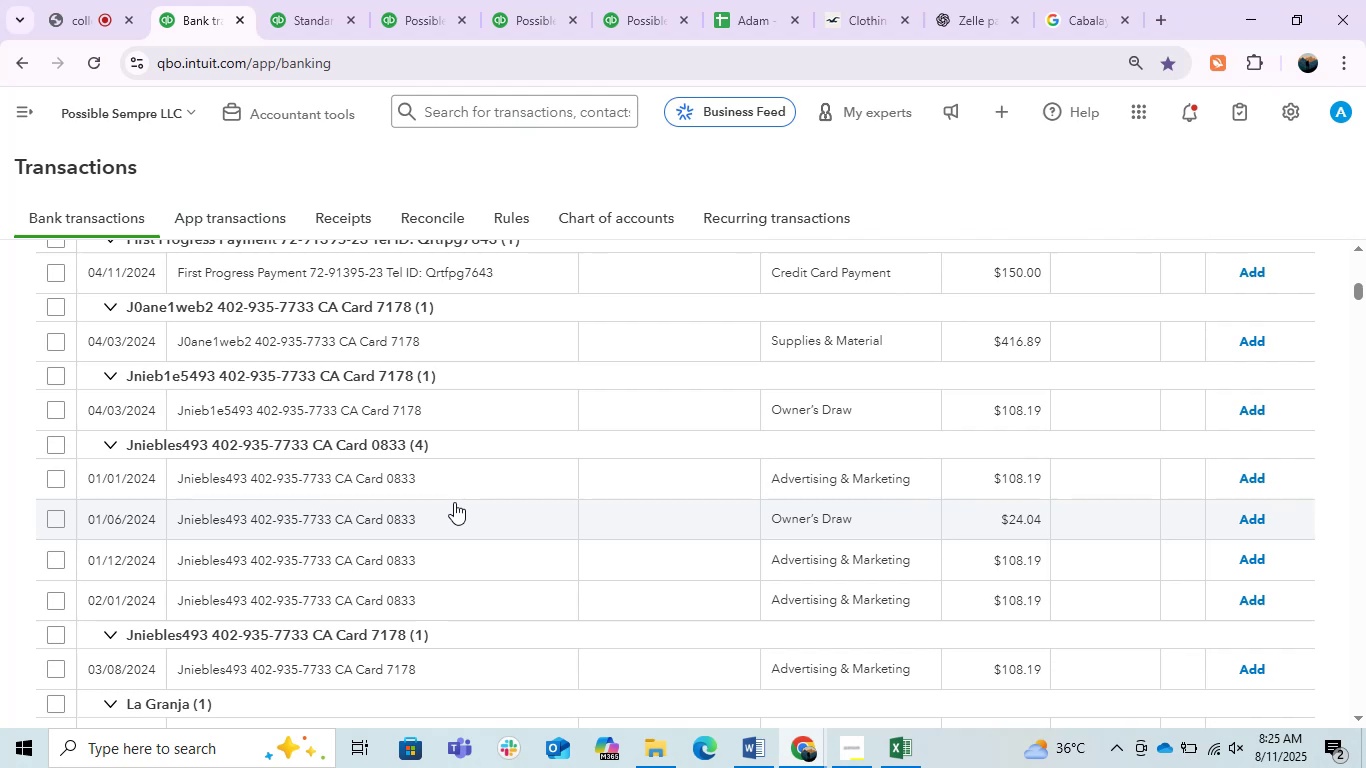 
wait(18.84)
 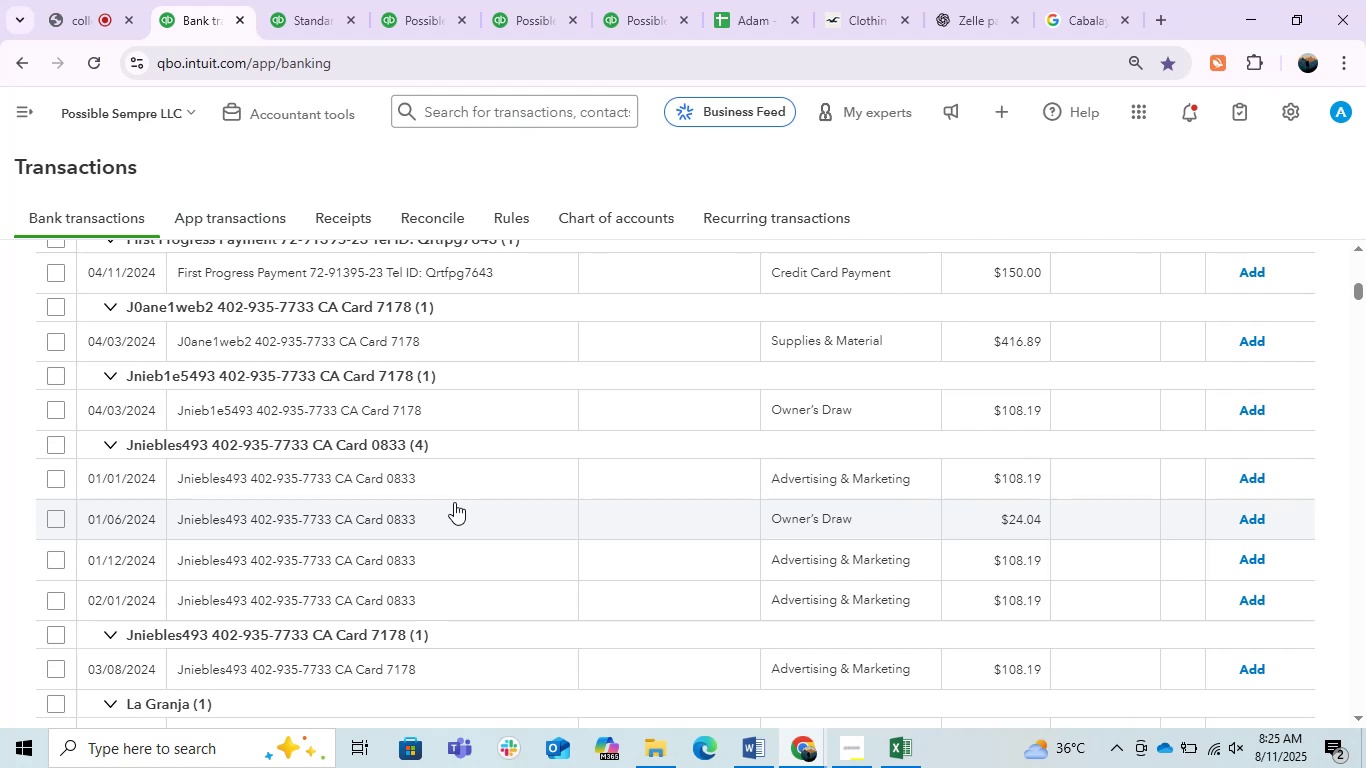 
scroll: coordinate [411, 467], scroll_direction: up, amount: 1.0
 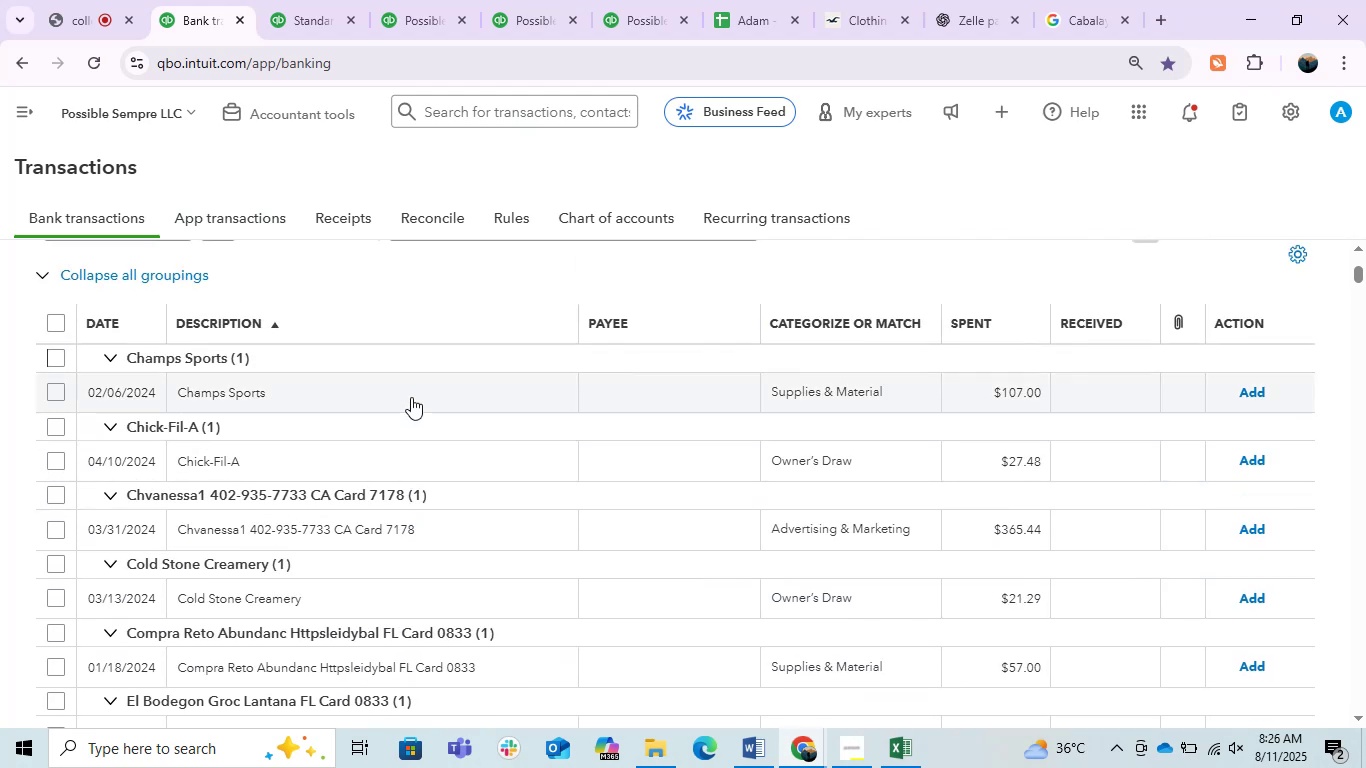 
left_click([411, 397])
 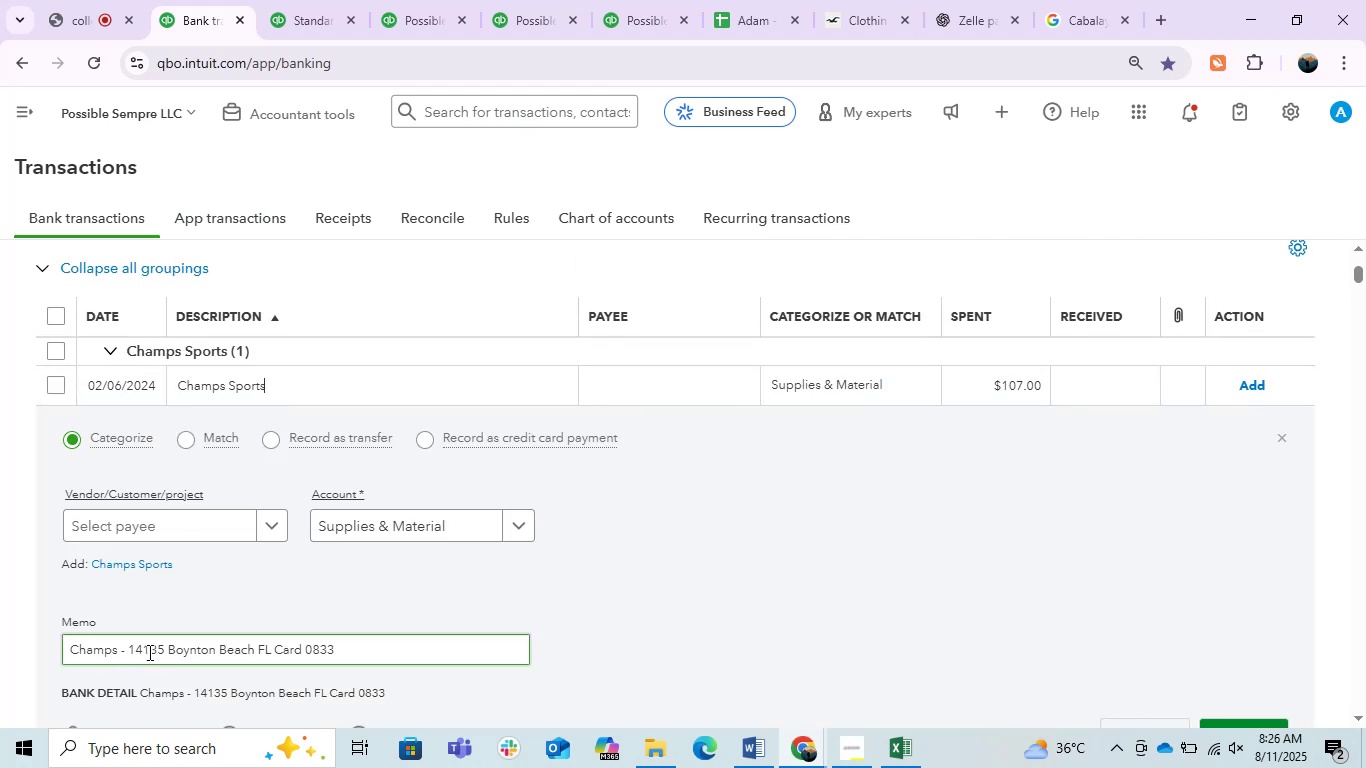 
double_click([151, 649])
 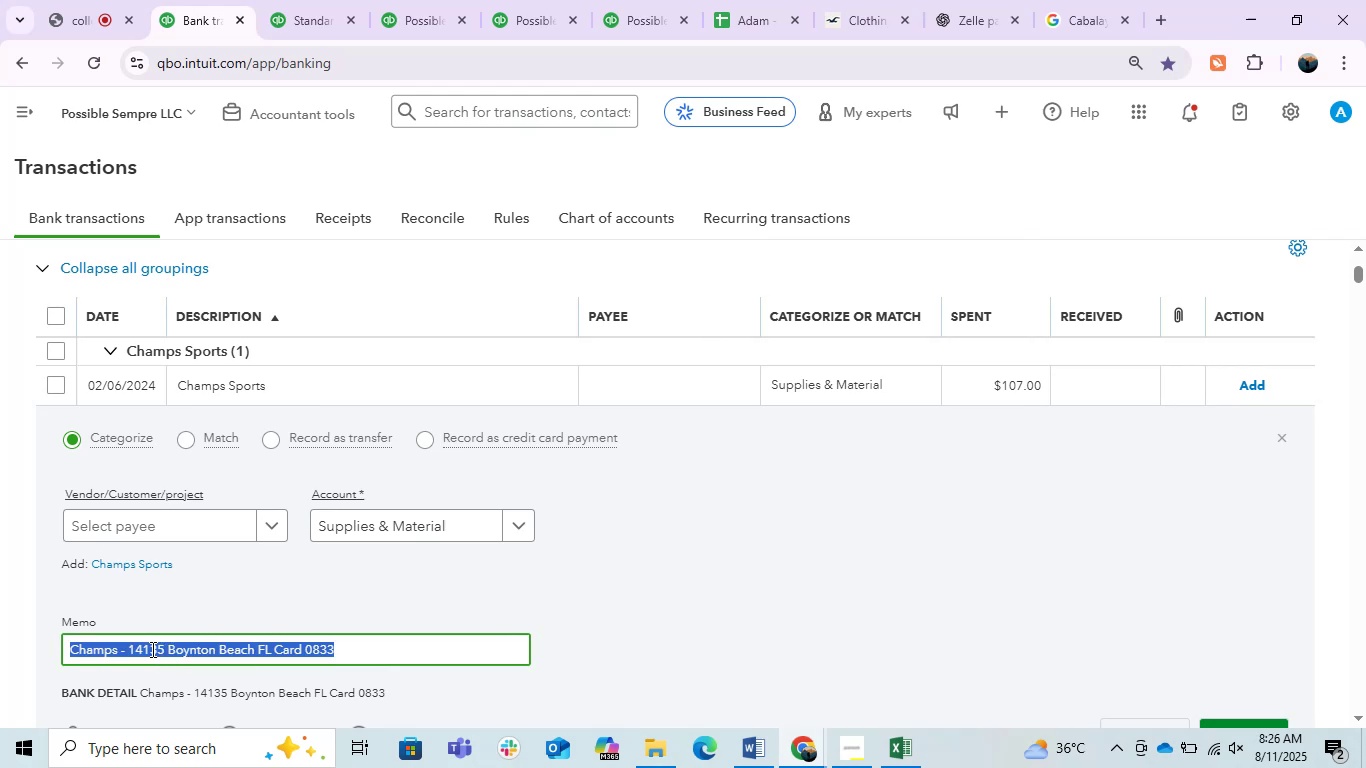 
triple_click([151, 649])
 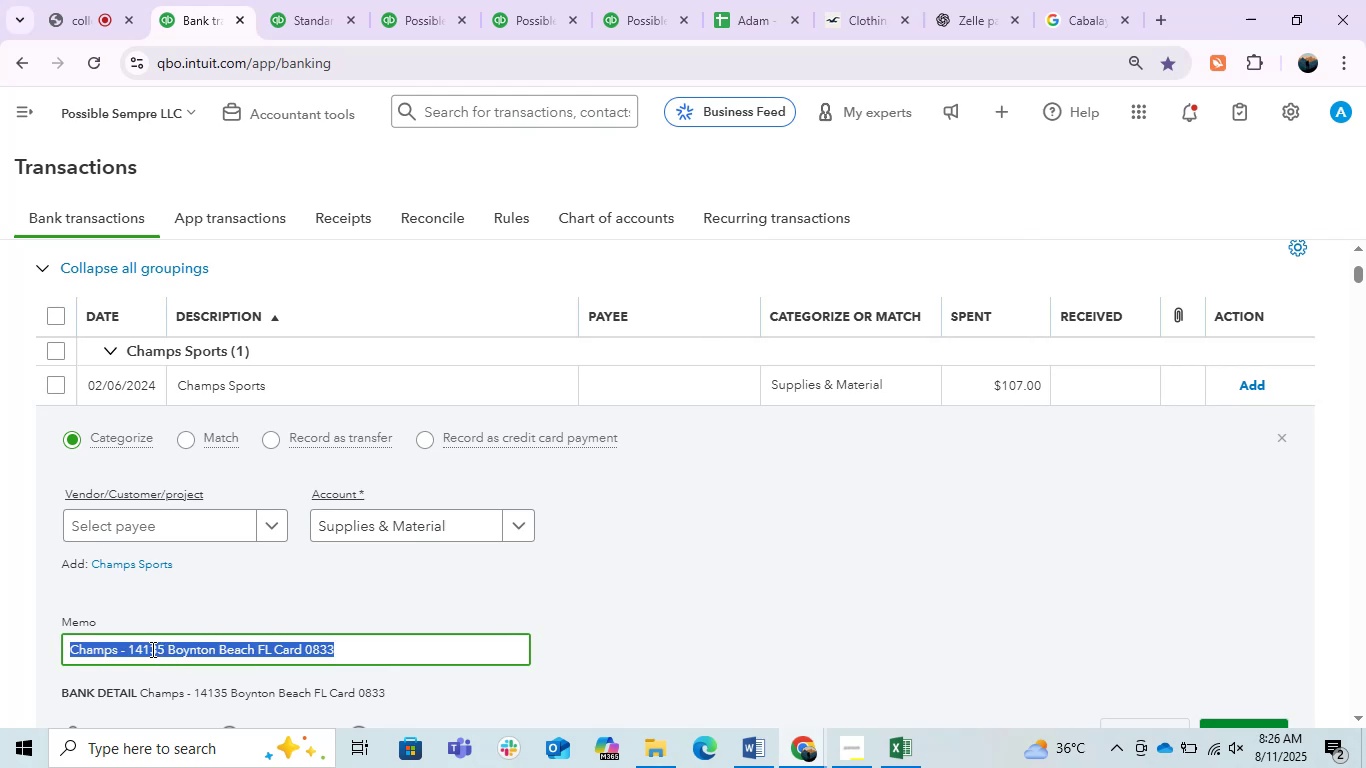 
key(Control+C)
 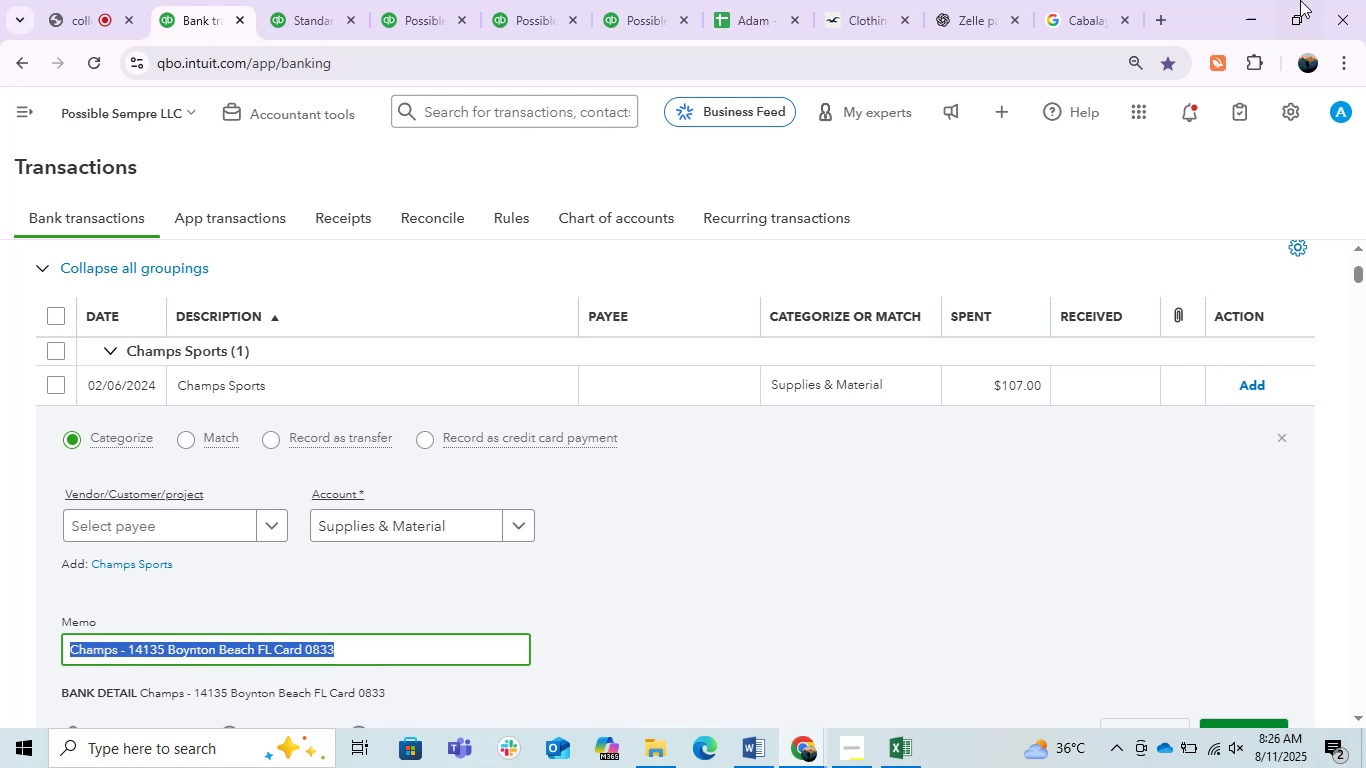 
key(Control+C)
 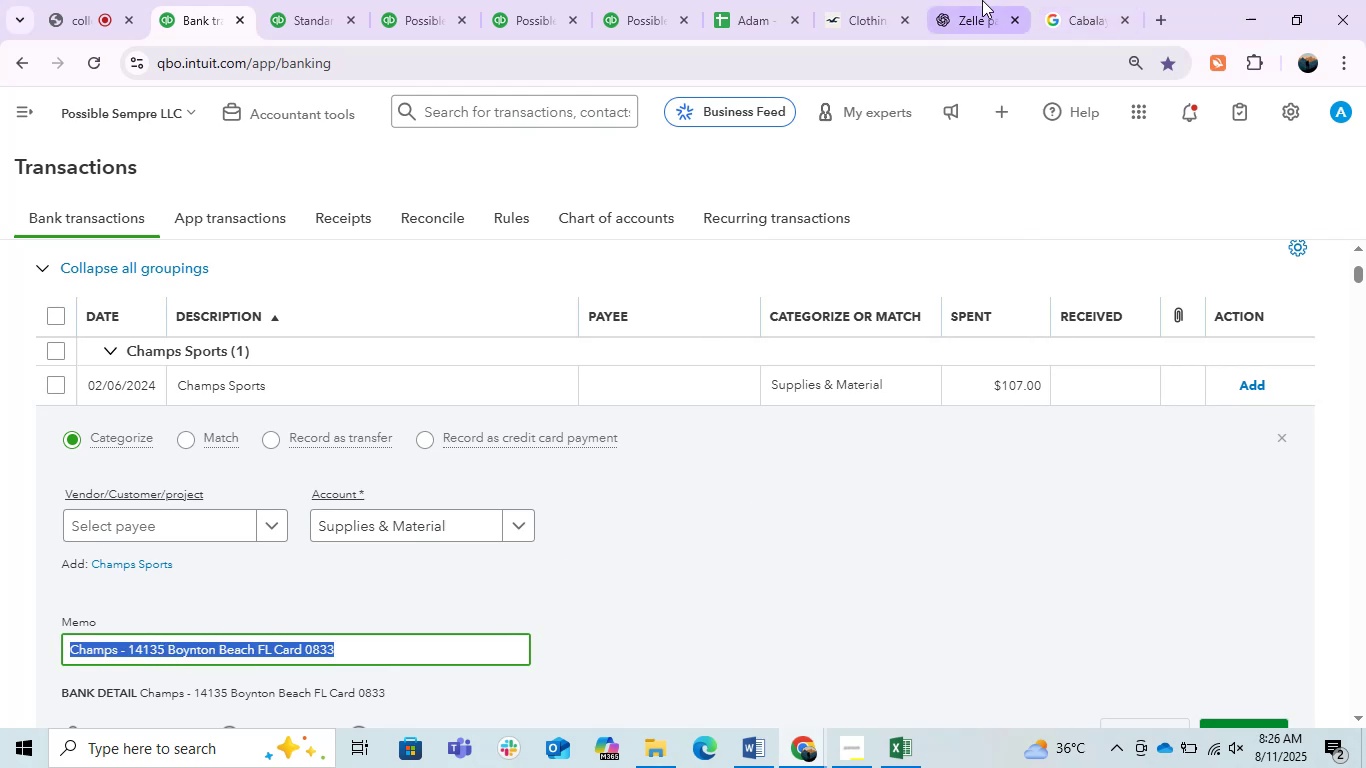 
left_click([981, 0])
 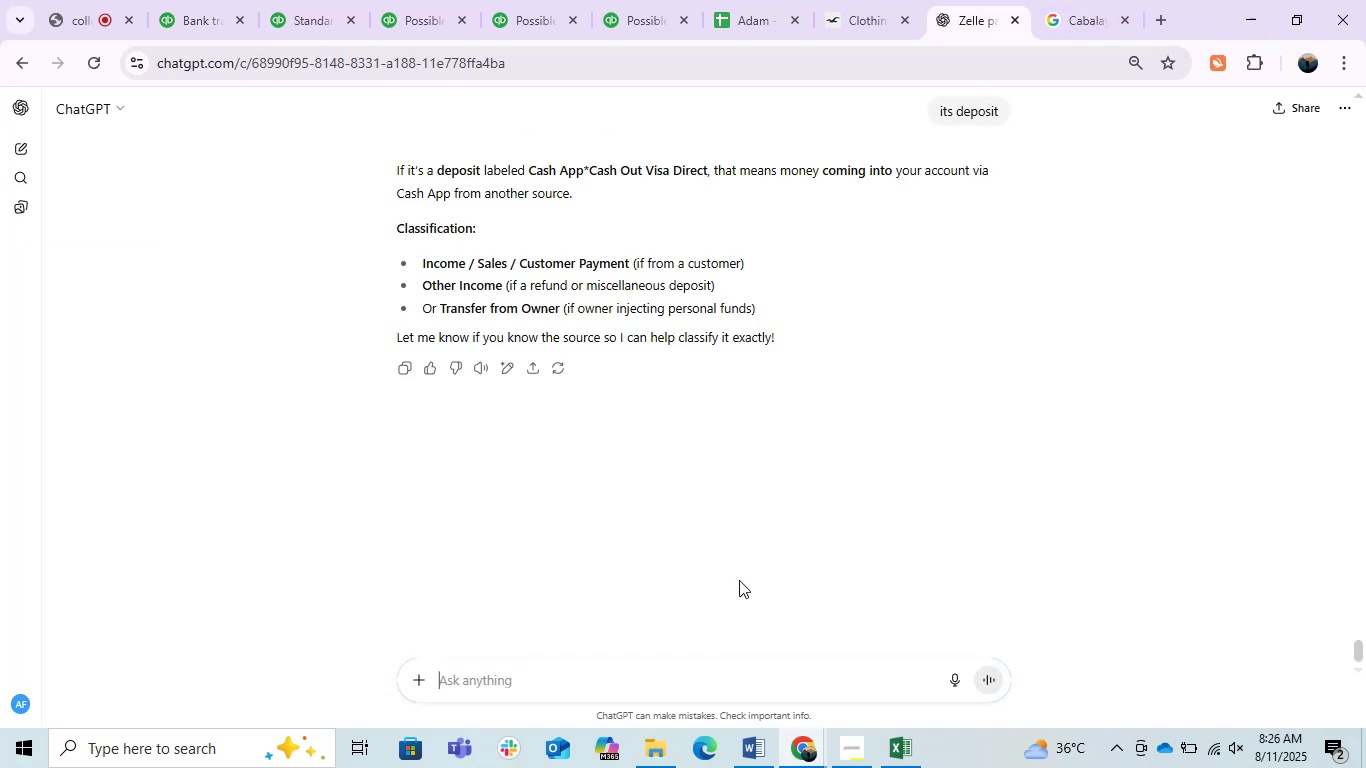 
key(Control+ControlLeft)
 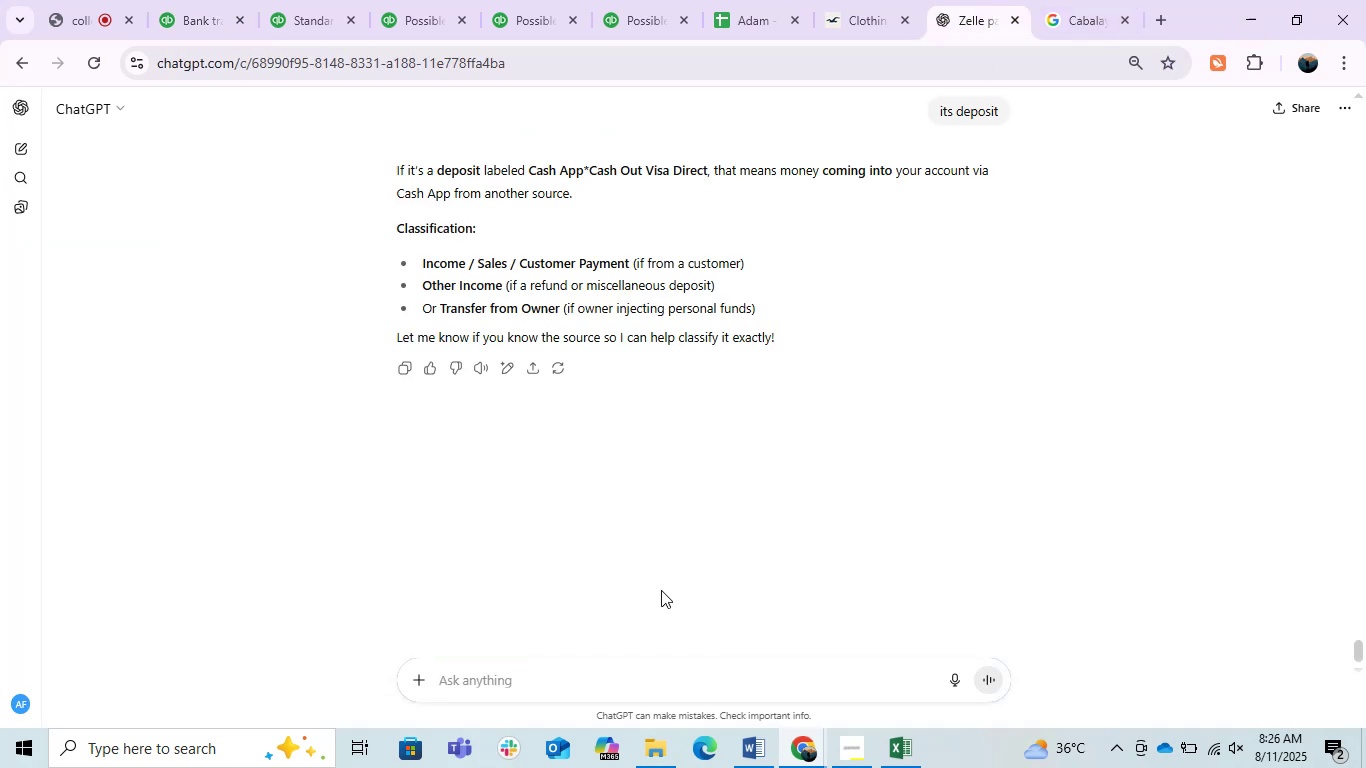 
key(Control+V)
 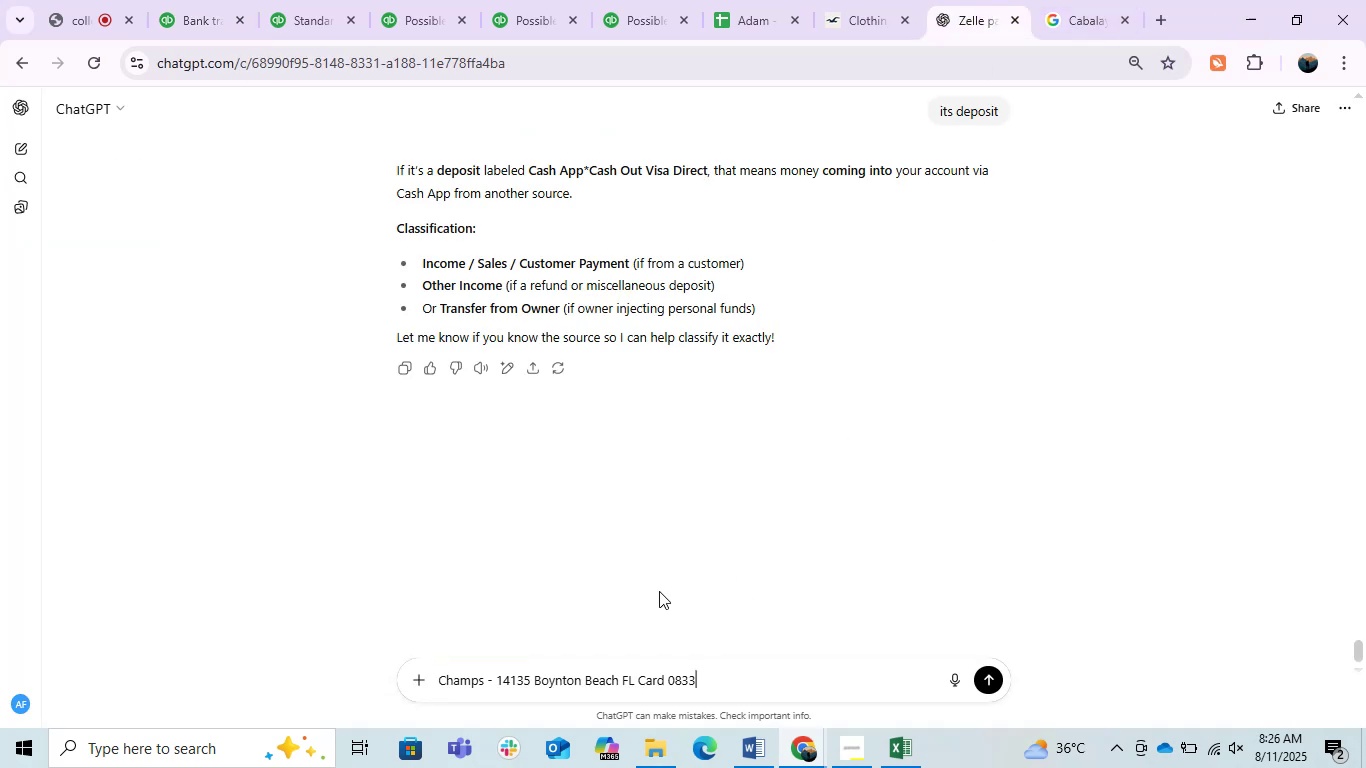 
key(Enter)
 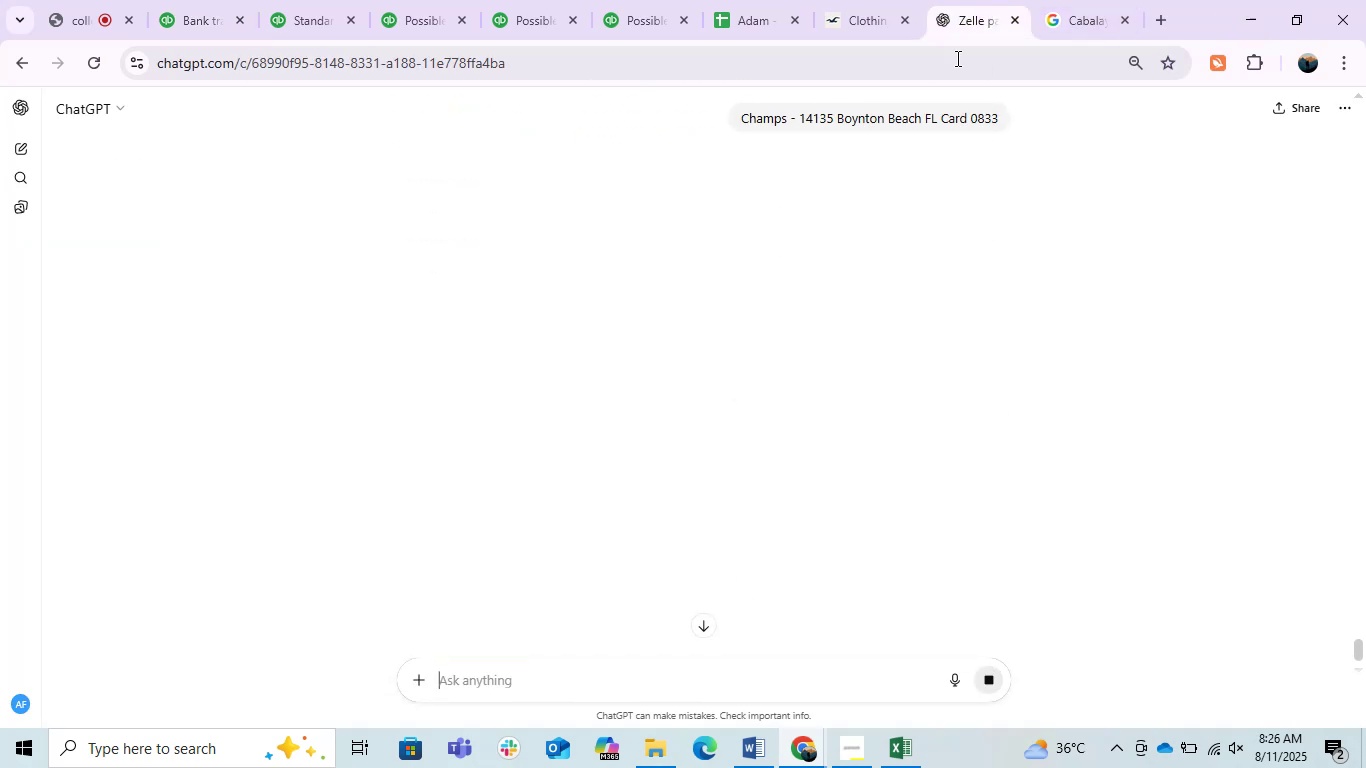 
left_click([1035, 0])
 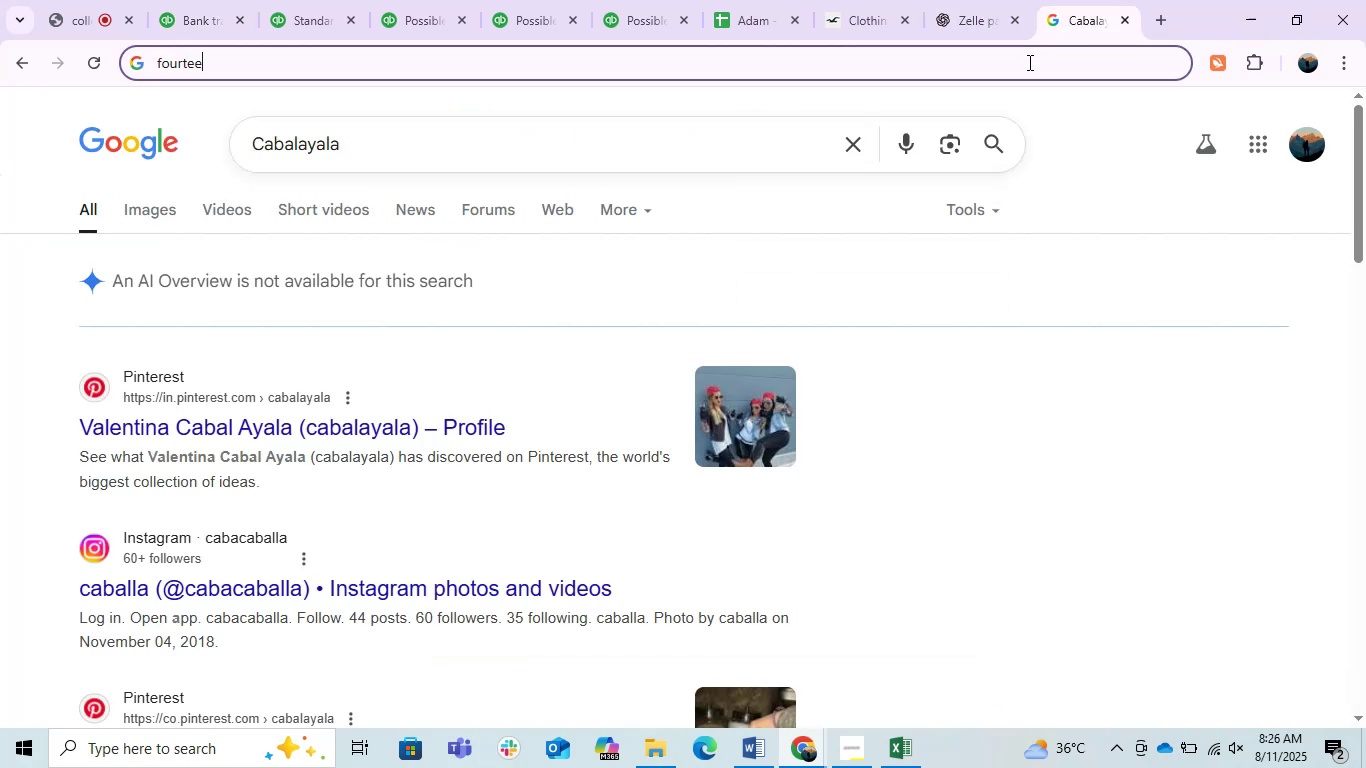 
left_click([1028, 64])
 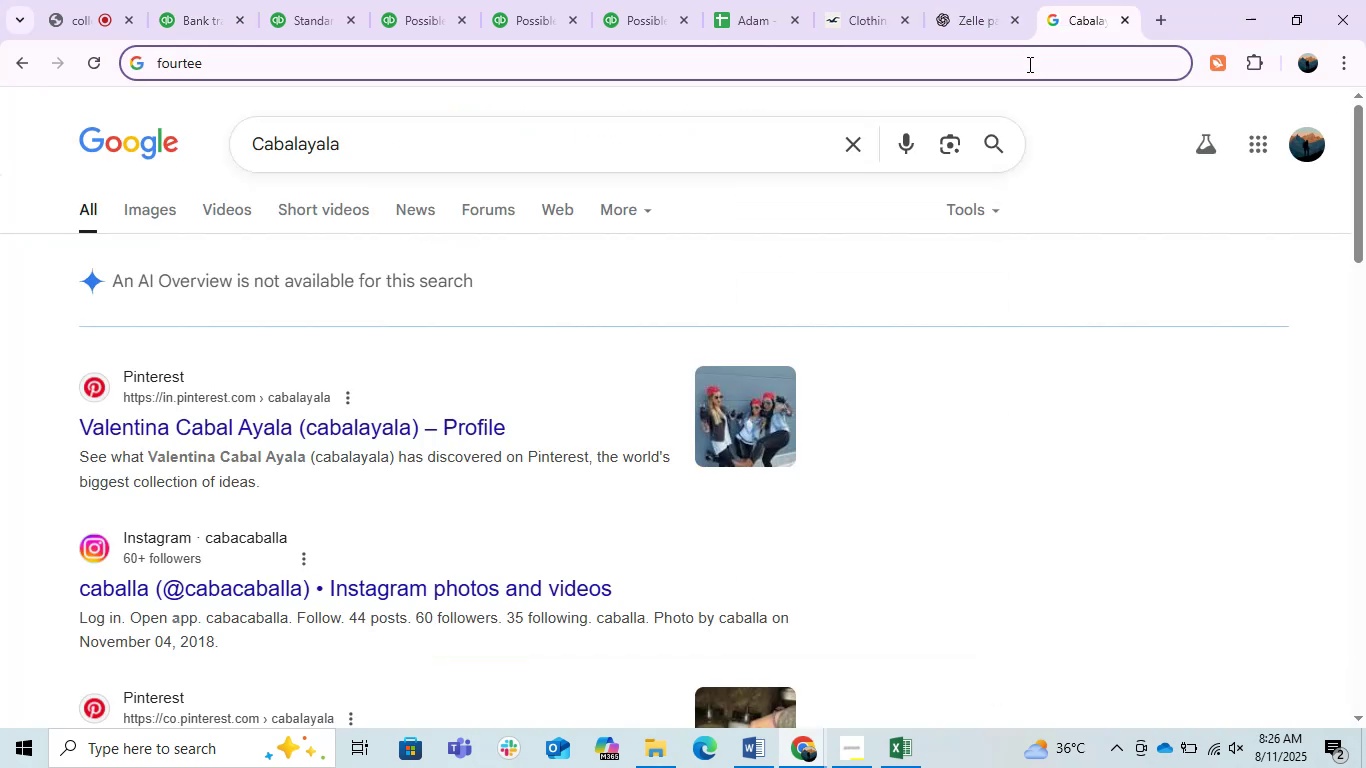 
key(Control+V)
 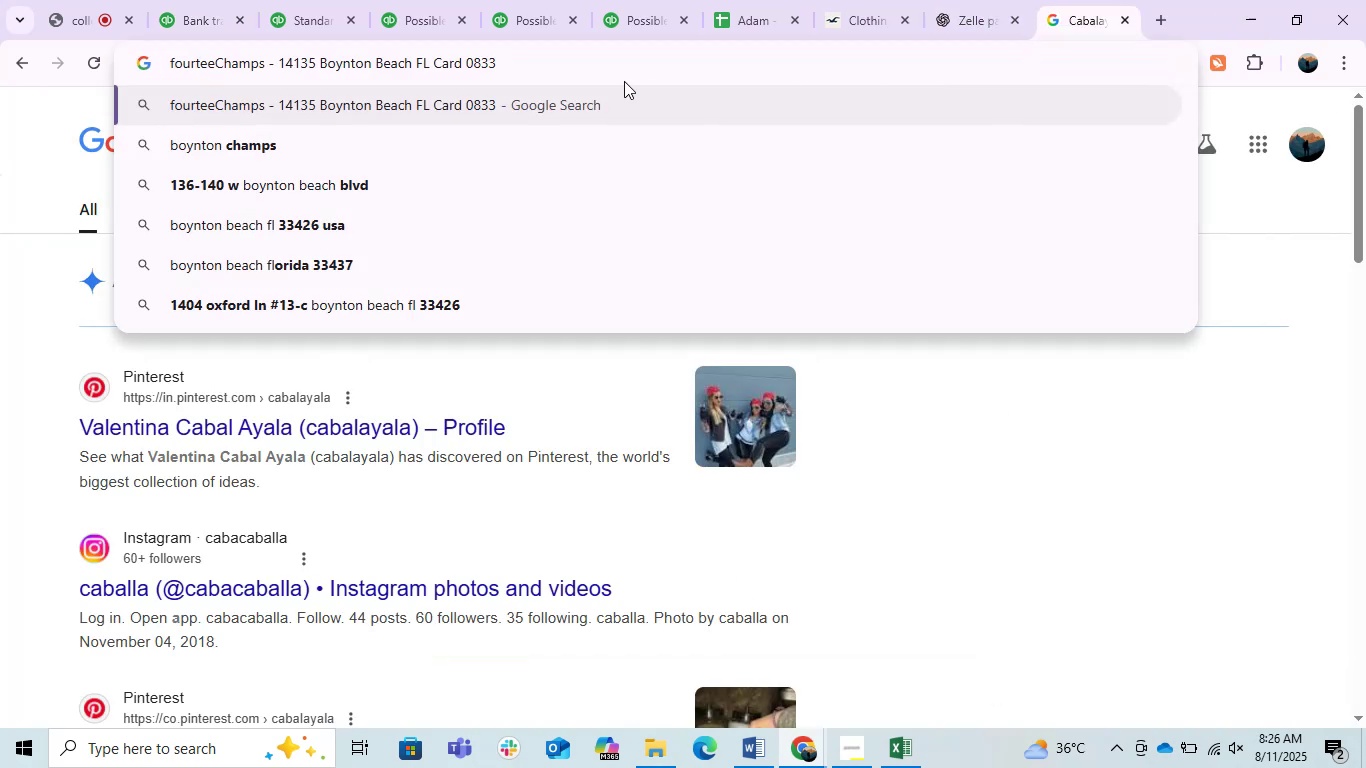 
left_click_drag(start_coordinate=[585, 74], to_coordinate=[272, 58])
 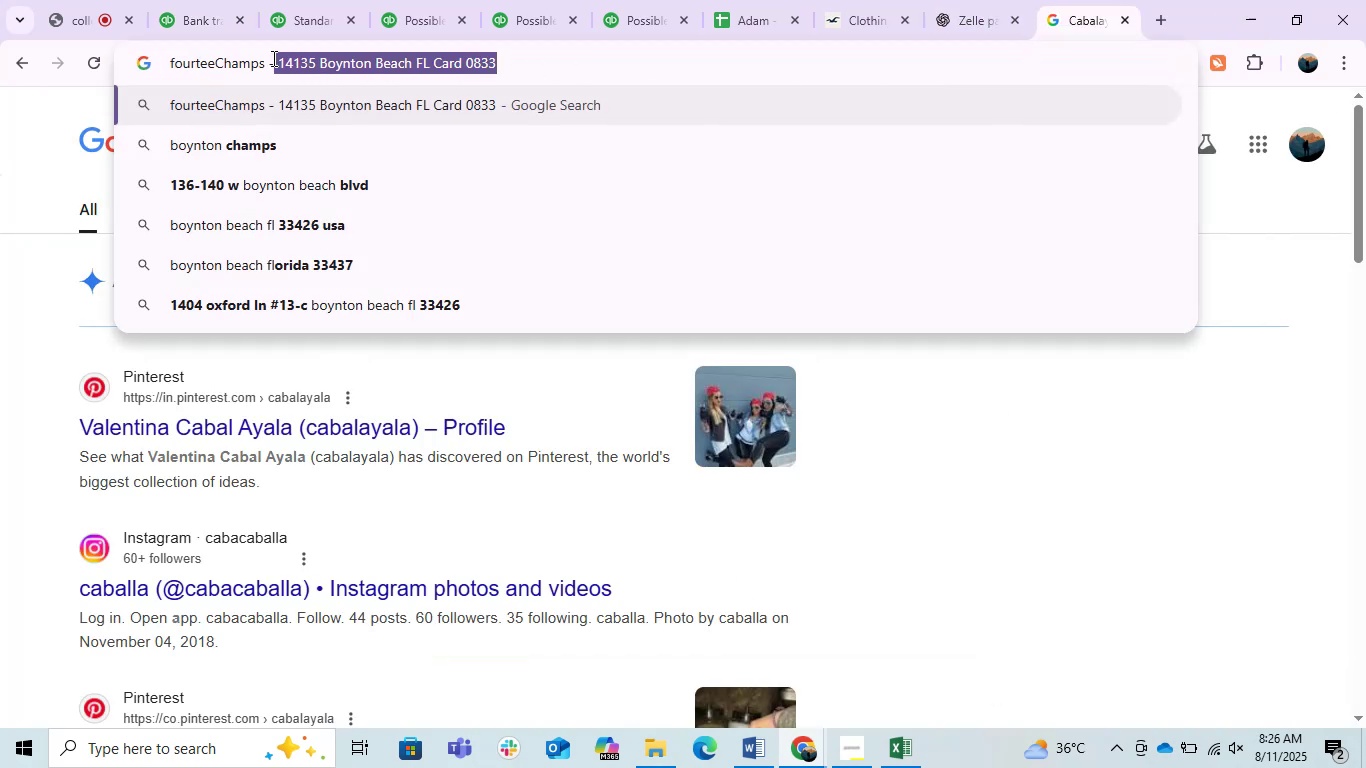 
key(Backspace)
 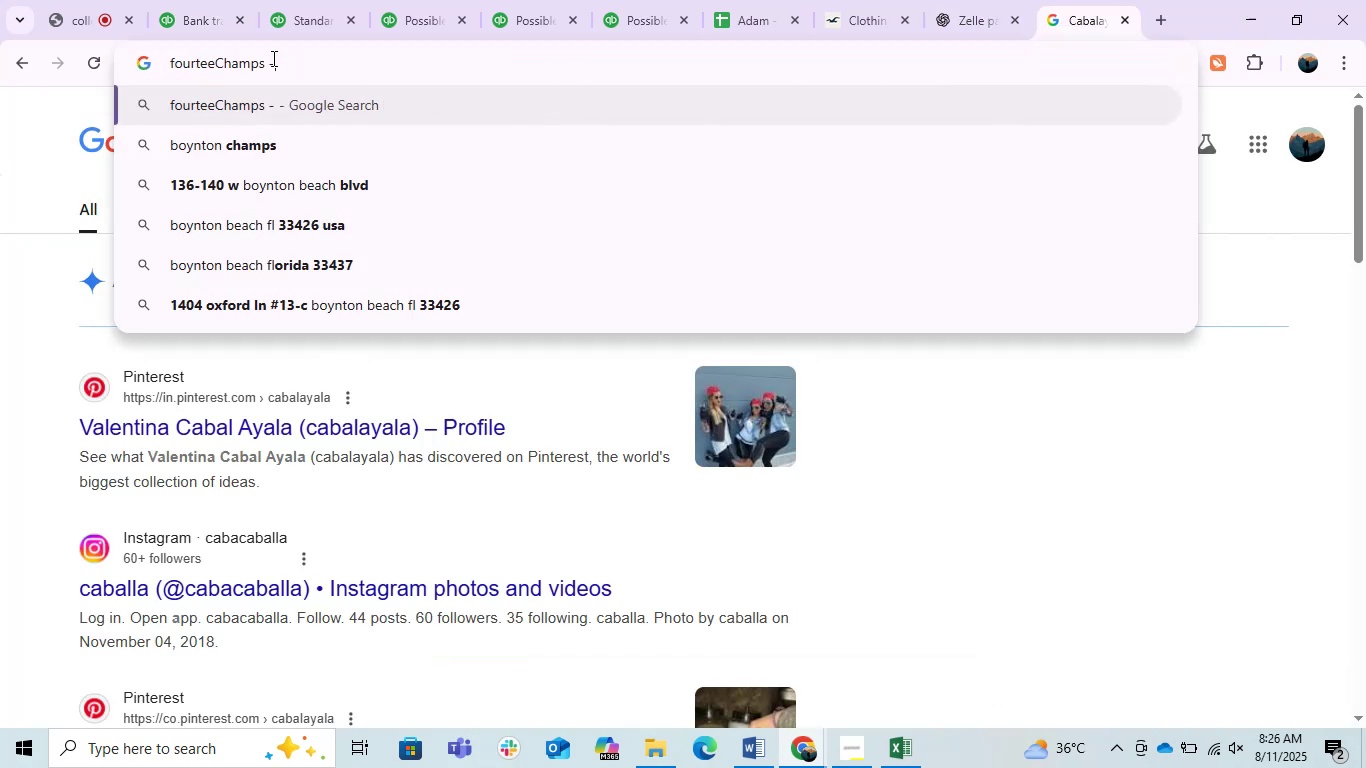 
key(Backspace)
 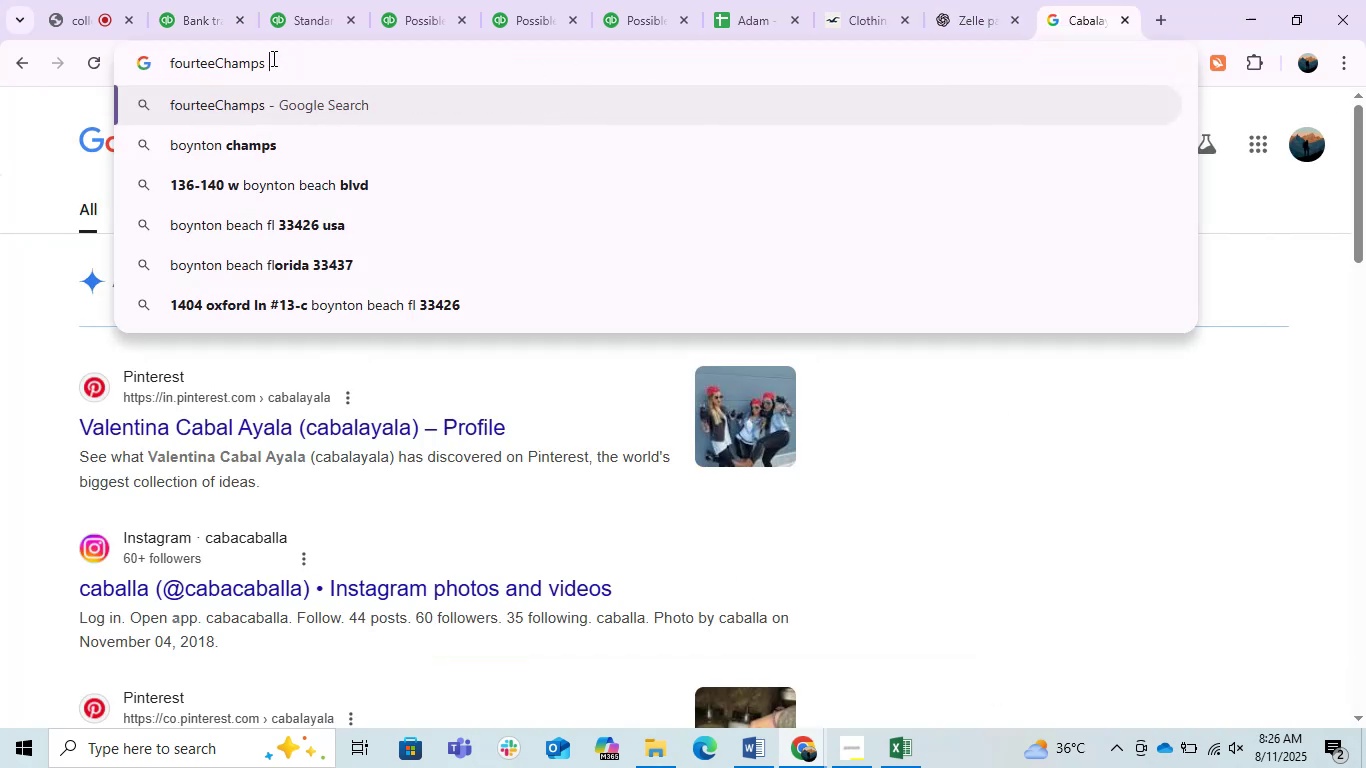 
key(Enter)
 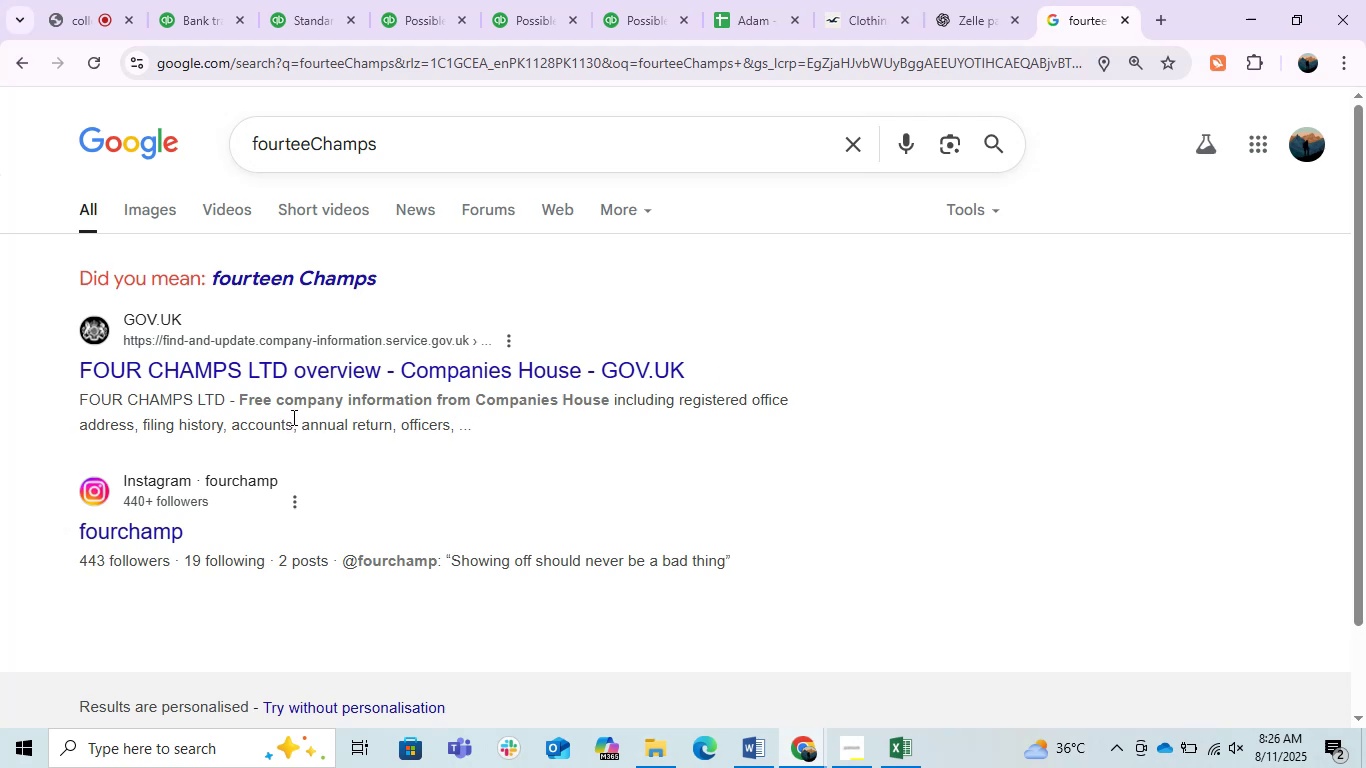 
wait(5.9)
 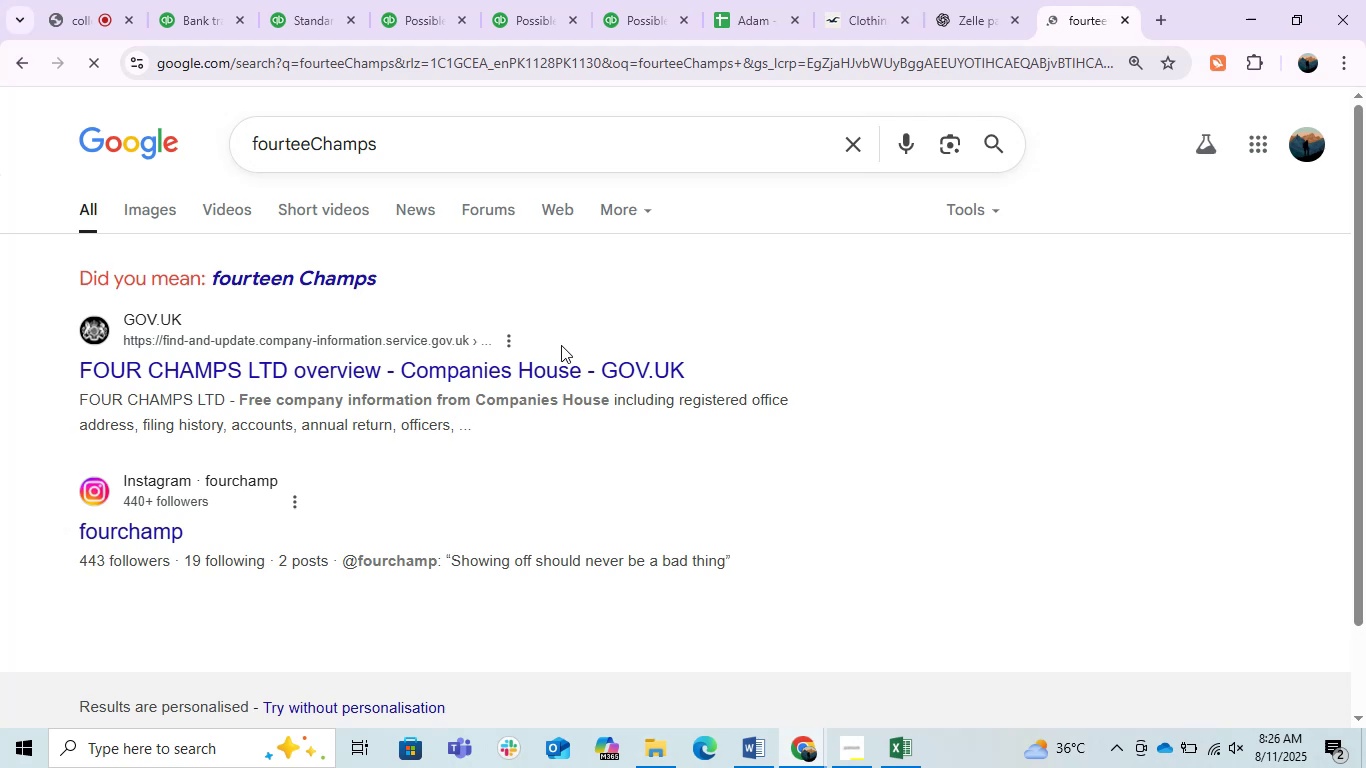 
scroll: coordinate [292, 417], scroll_direction: down, amount: 3.0
 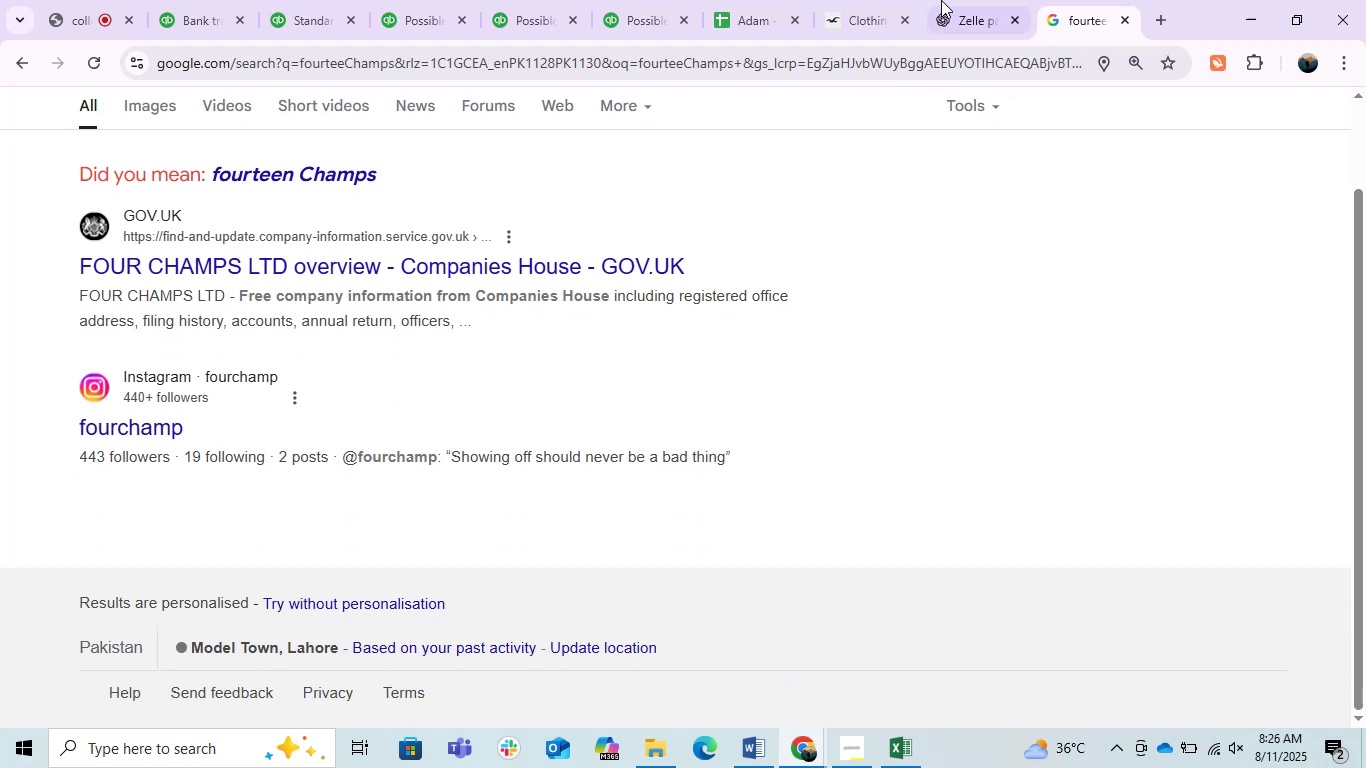 
left_click([978, 0])
 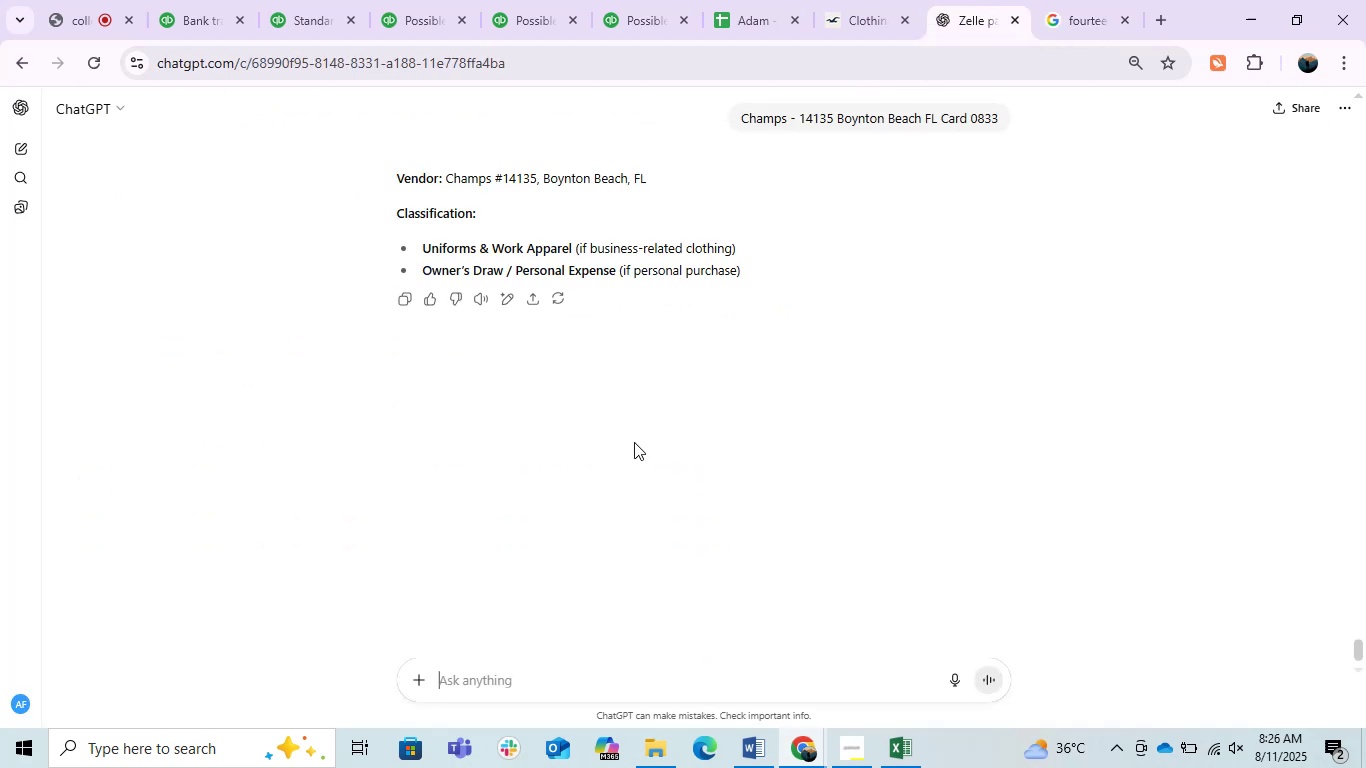 
left_click([202, 0])
 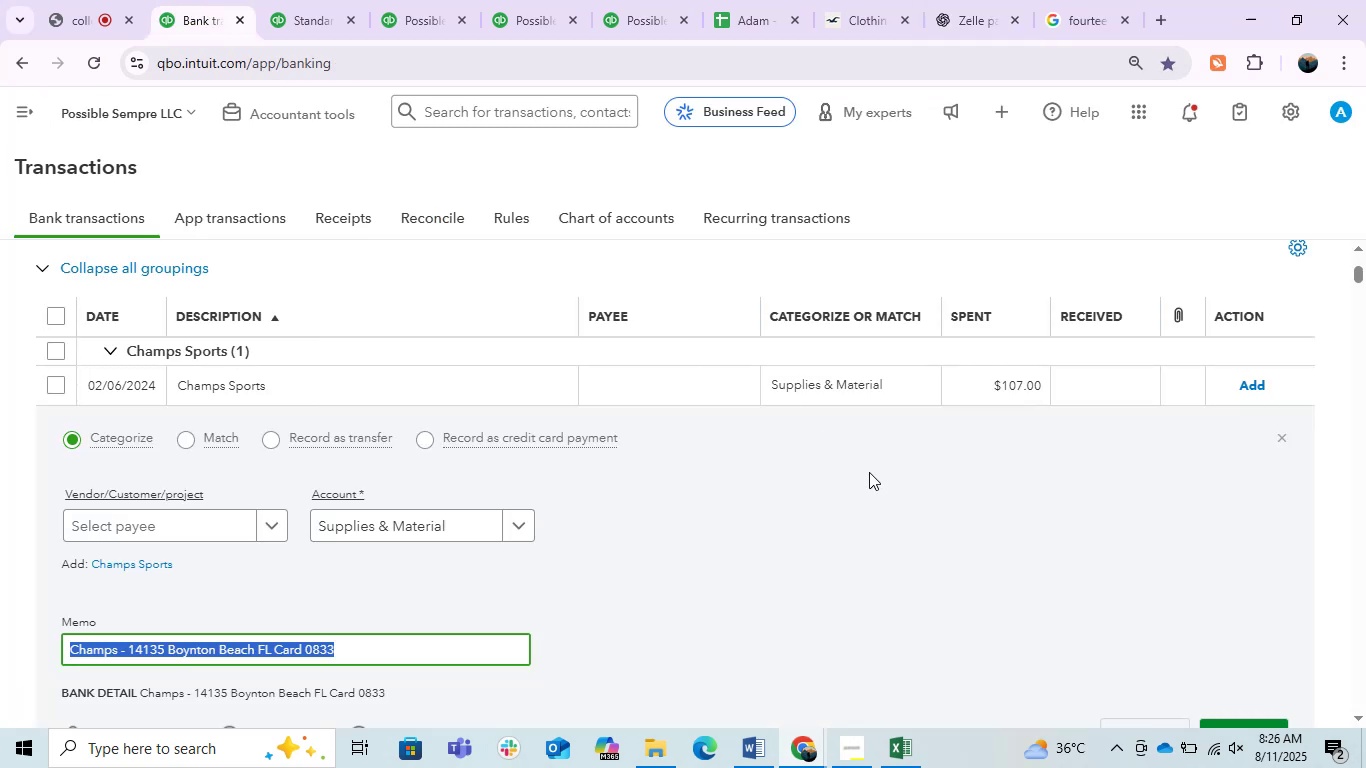 
left_click([866, 472])
 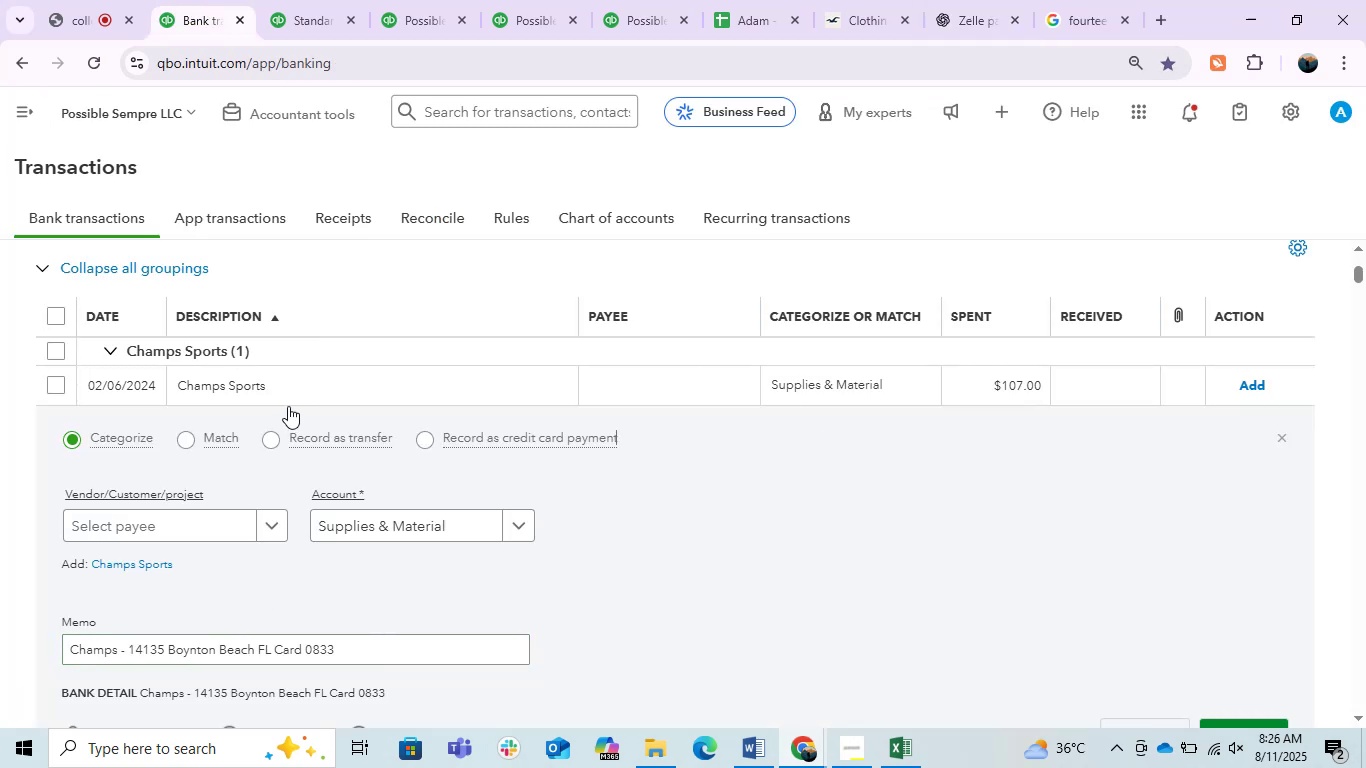 
wait(6.29)
 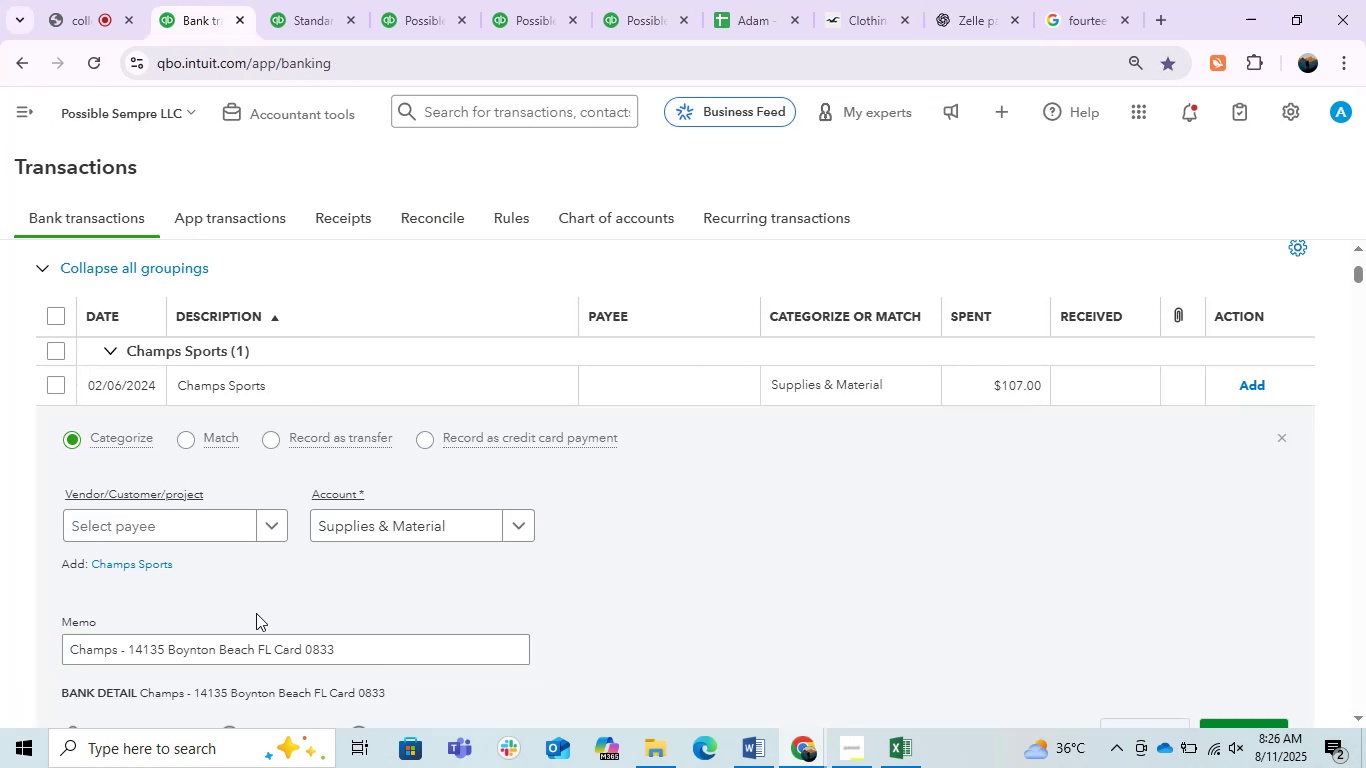 
left_click_drag(start_coordinate=[117, 655], to_coordinate=[38, 671])
 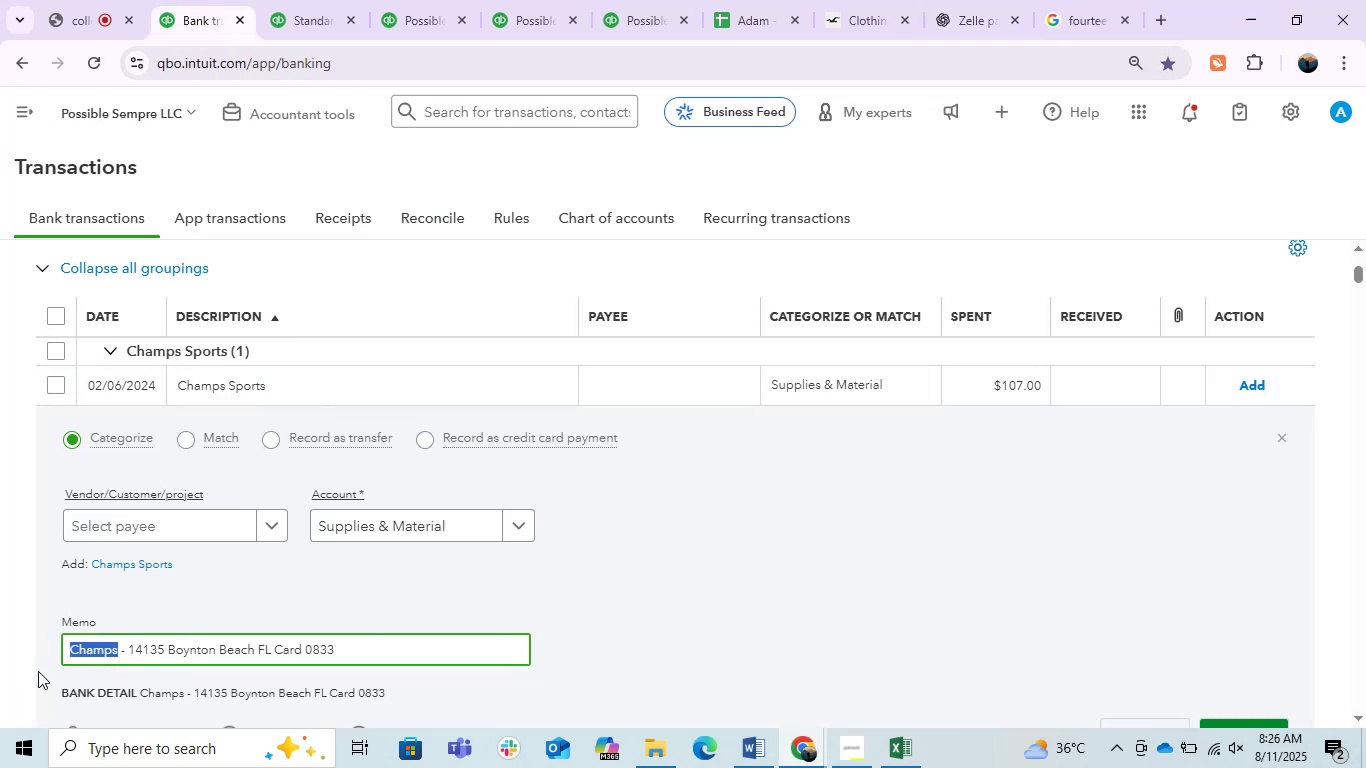 
key(Control+C)
 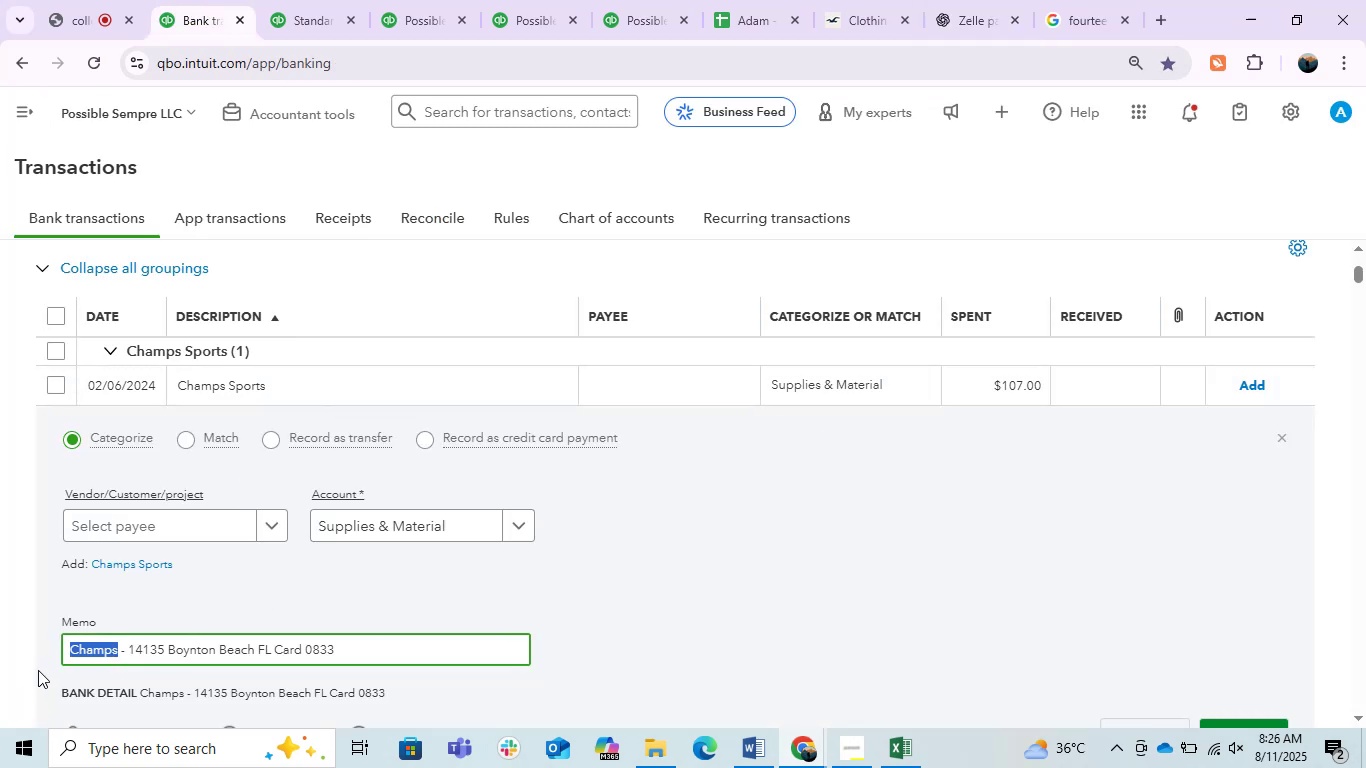 
key(Control+C)
 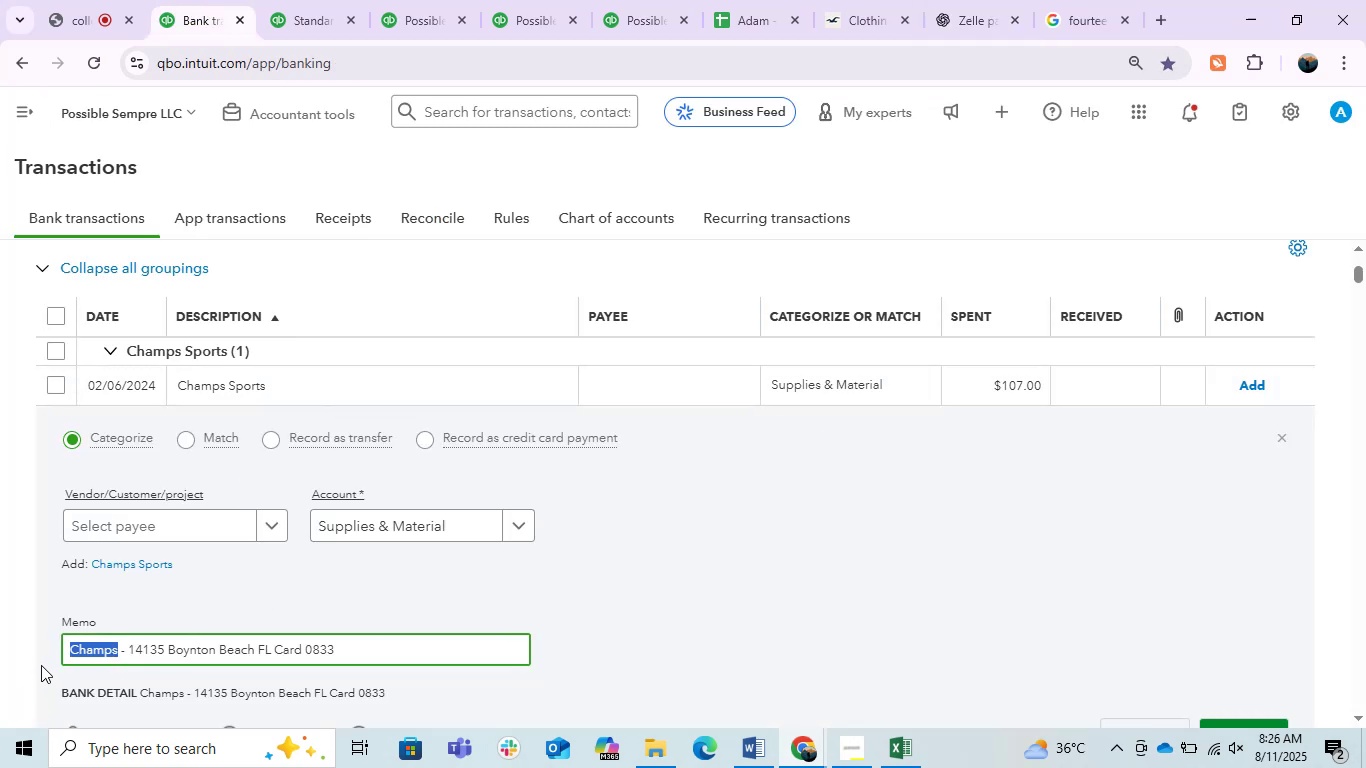 
key(Control+C)
 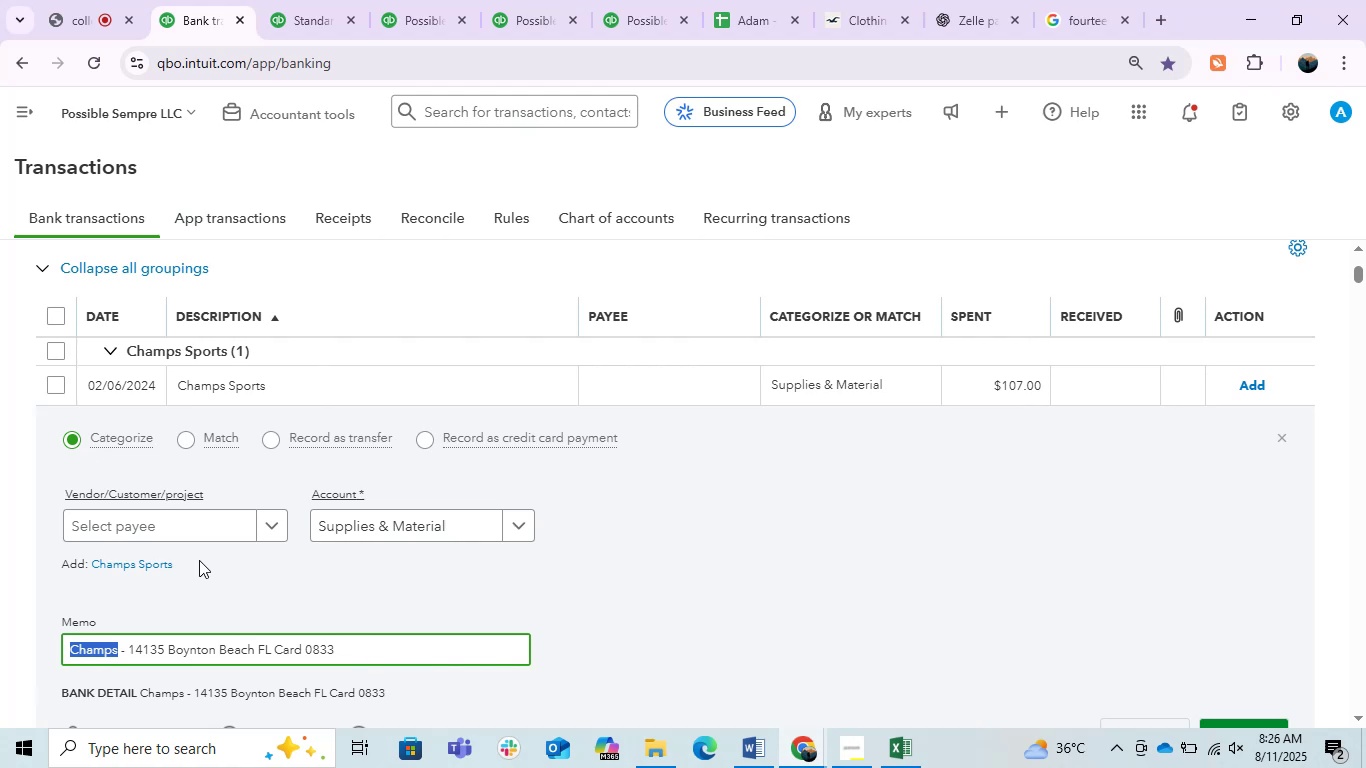 
left_click([191, 527])
 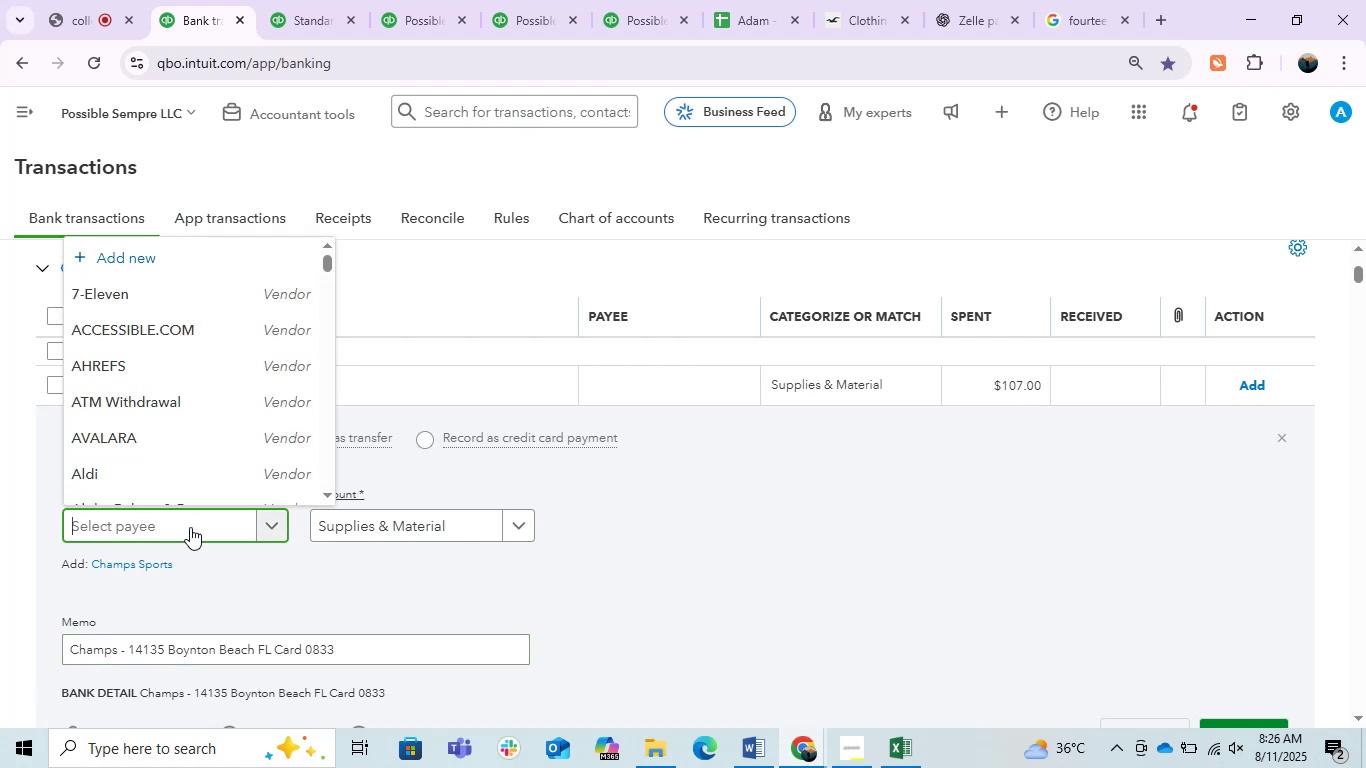 
key(Control+V)
 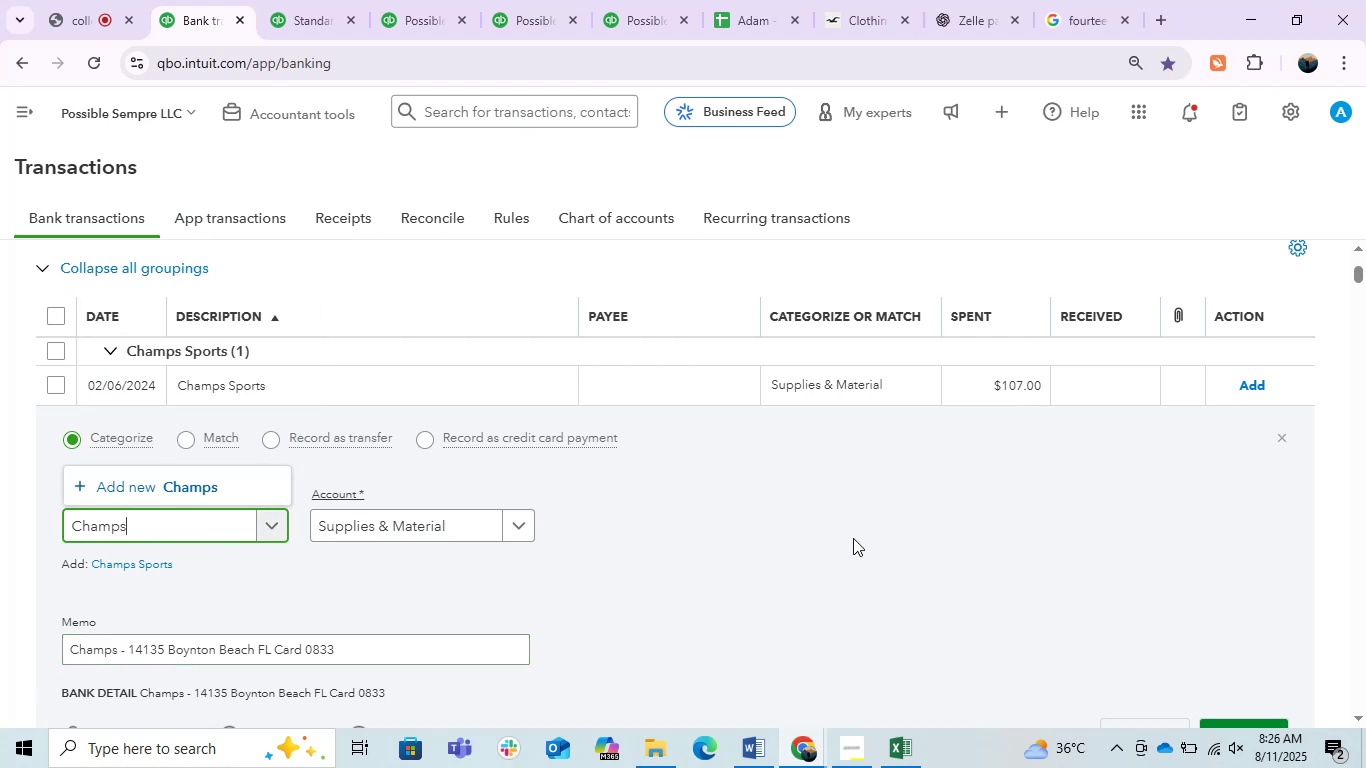 
type( Sports)
 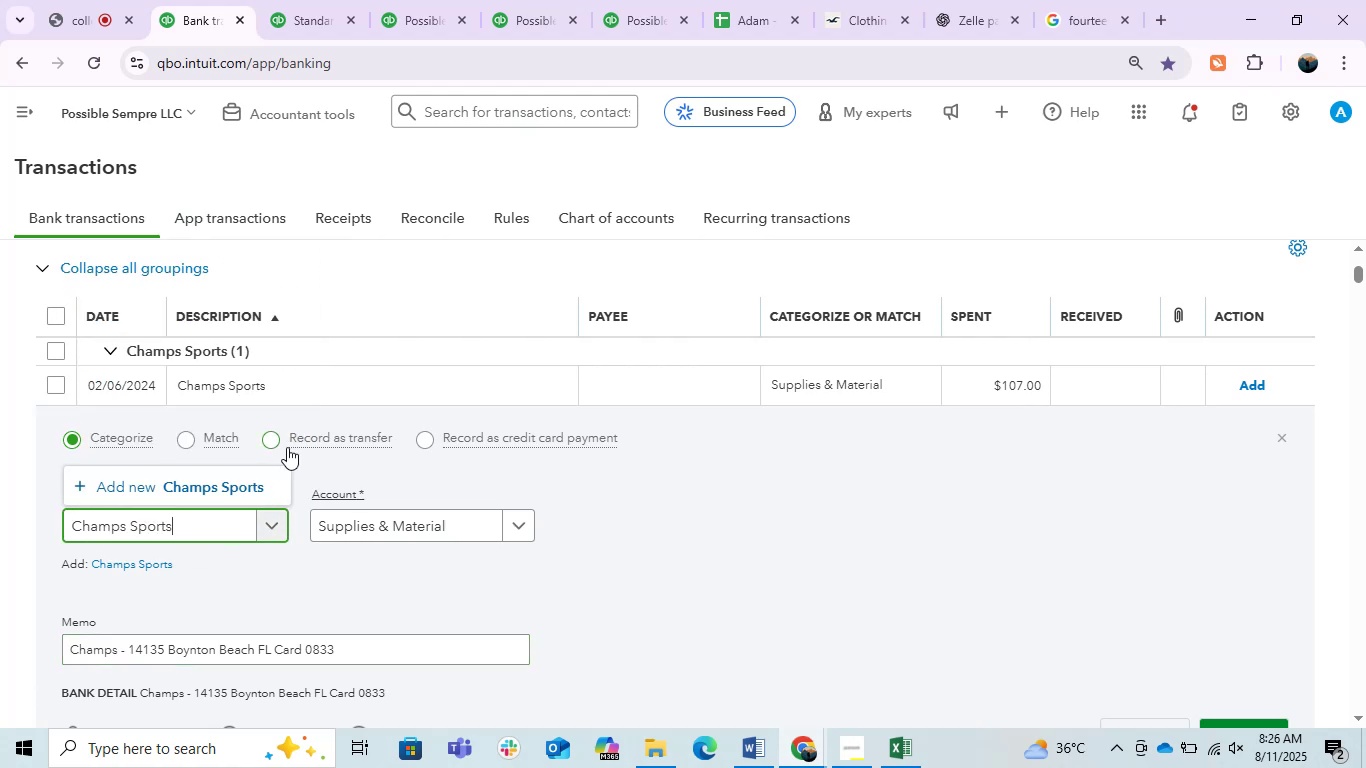 
left_click([224, 478])
 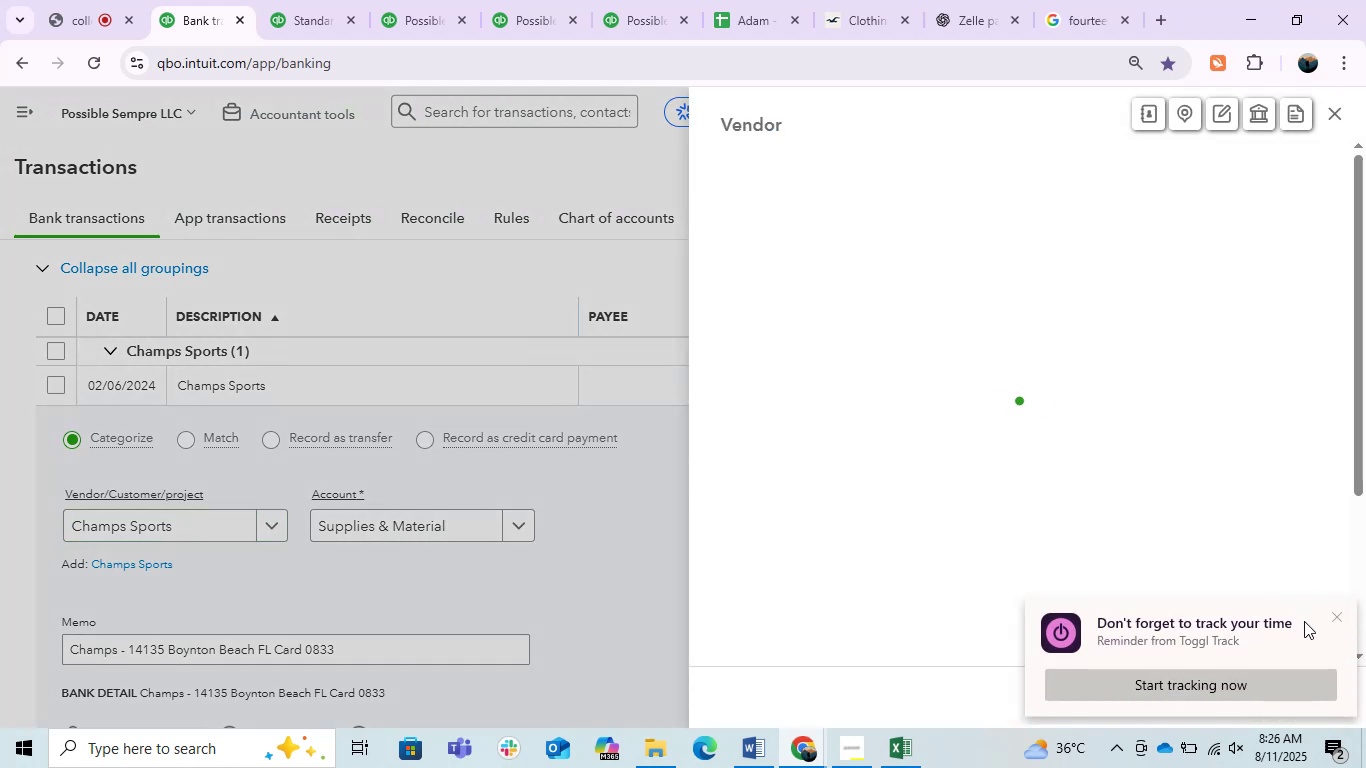 
left_click([1336, 617])
 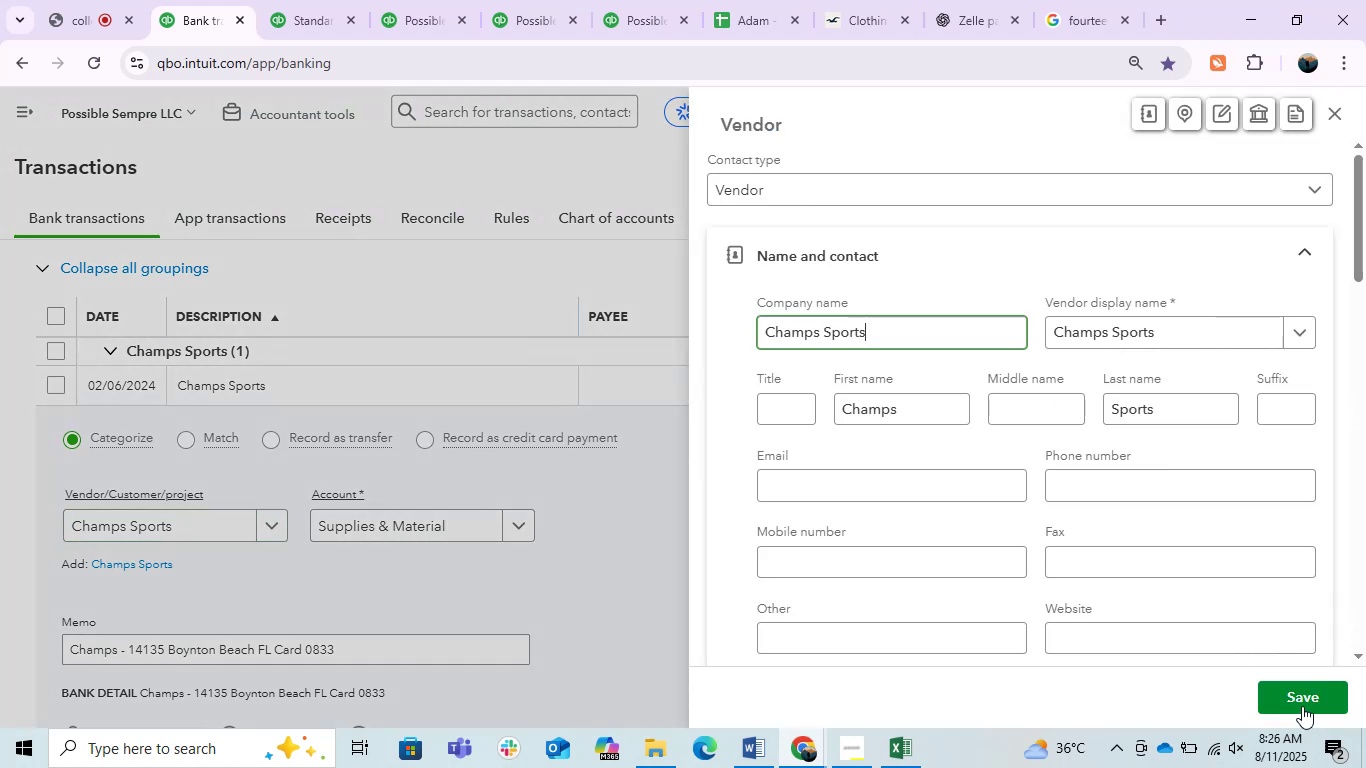 
left_click([1301, 705])
 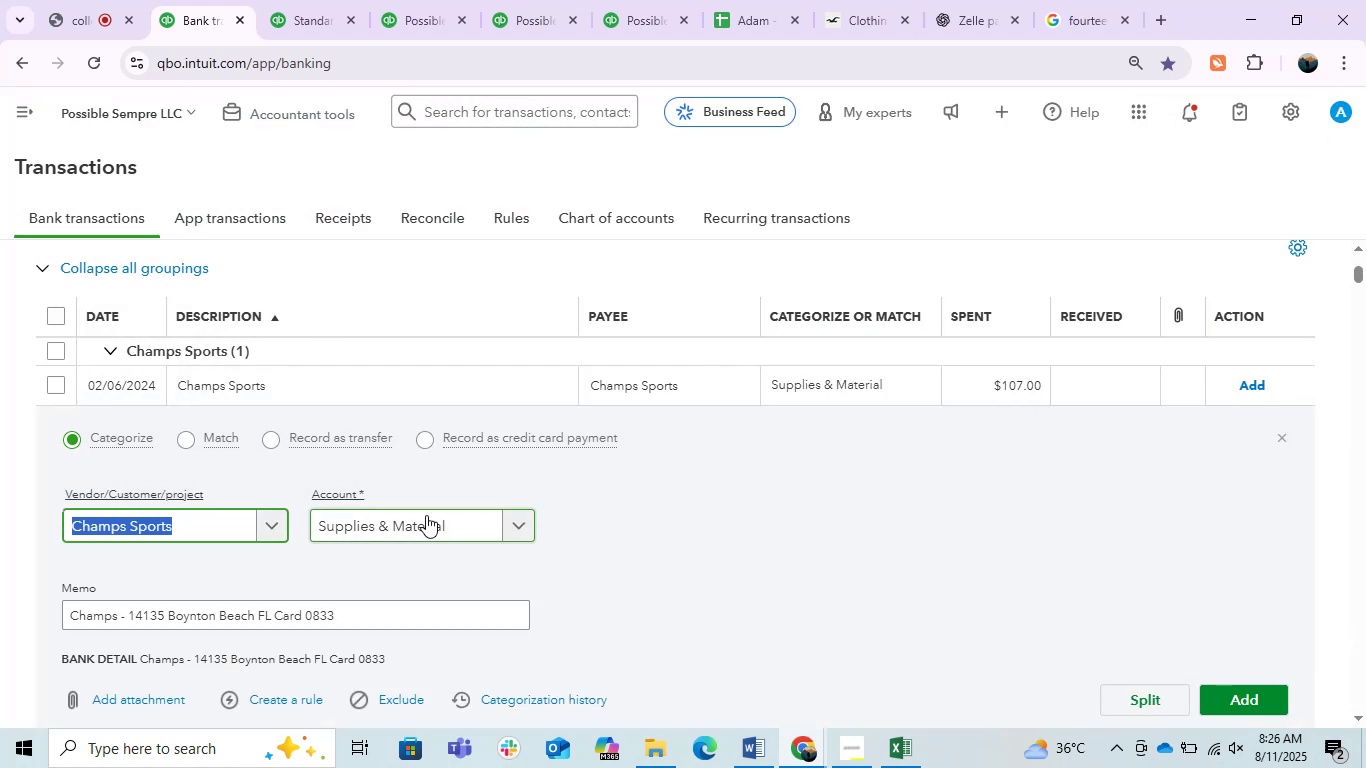 
wait(6.51)
 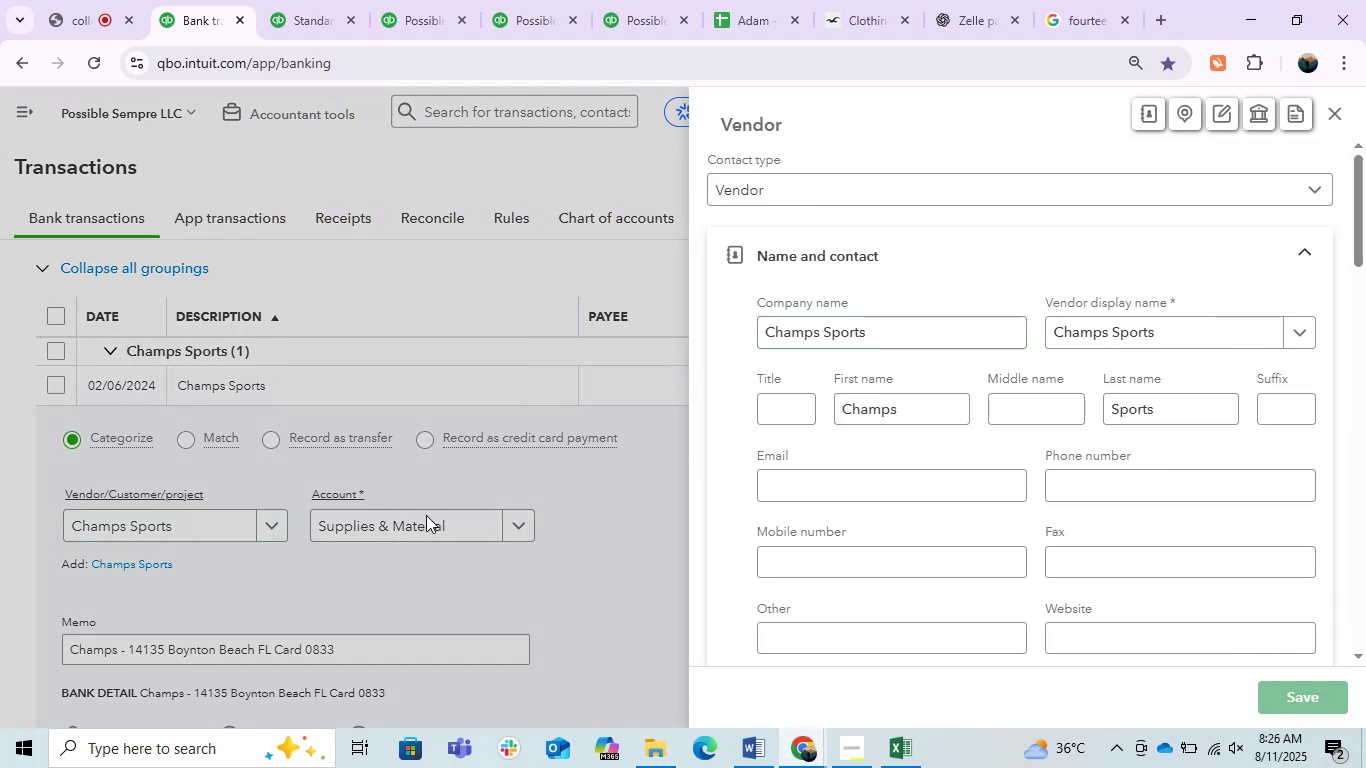 
left_click([419, 523])
 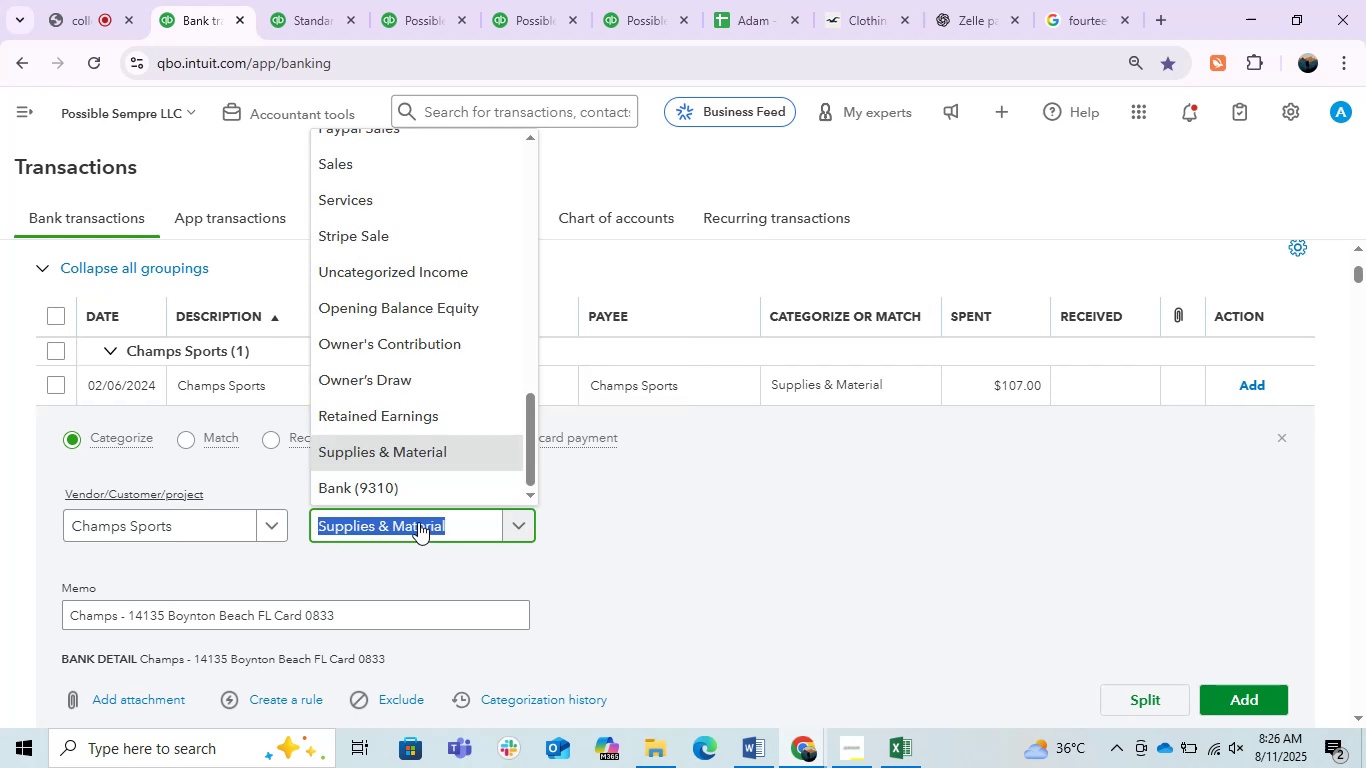 
type(owner)
 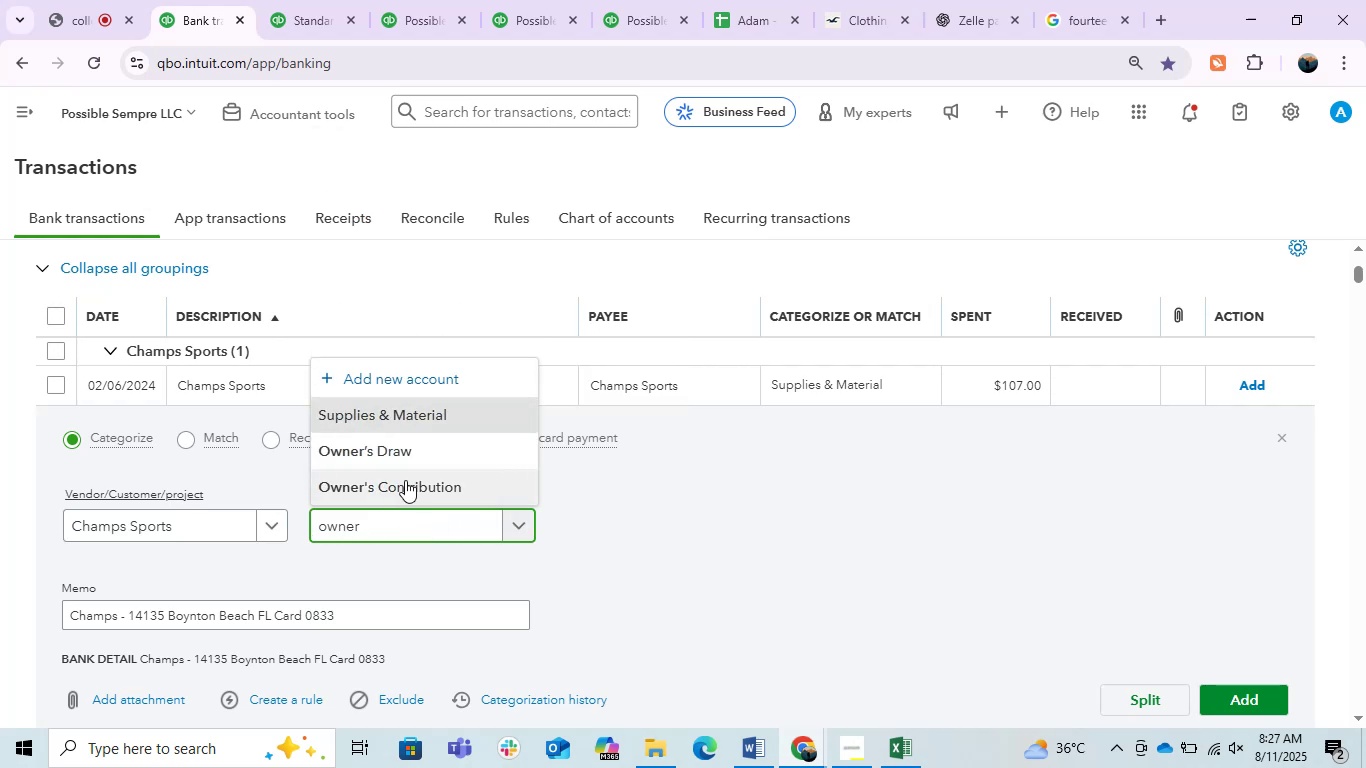 
left_click([428, 454])
 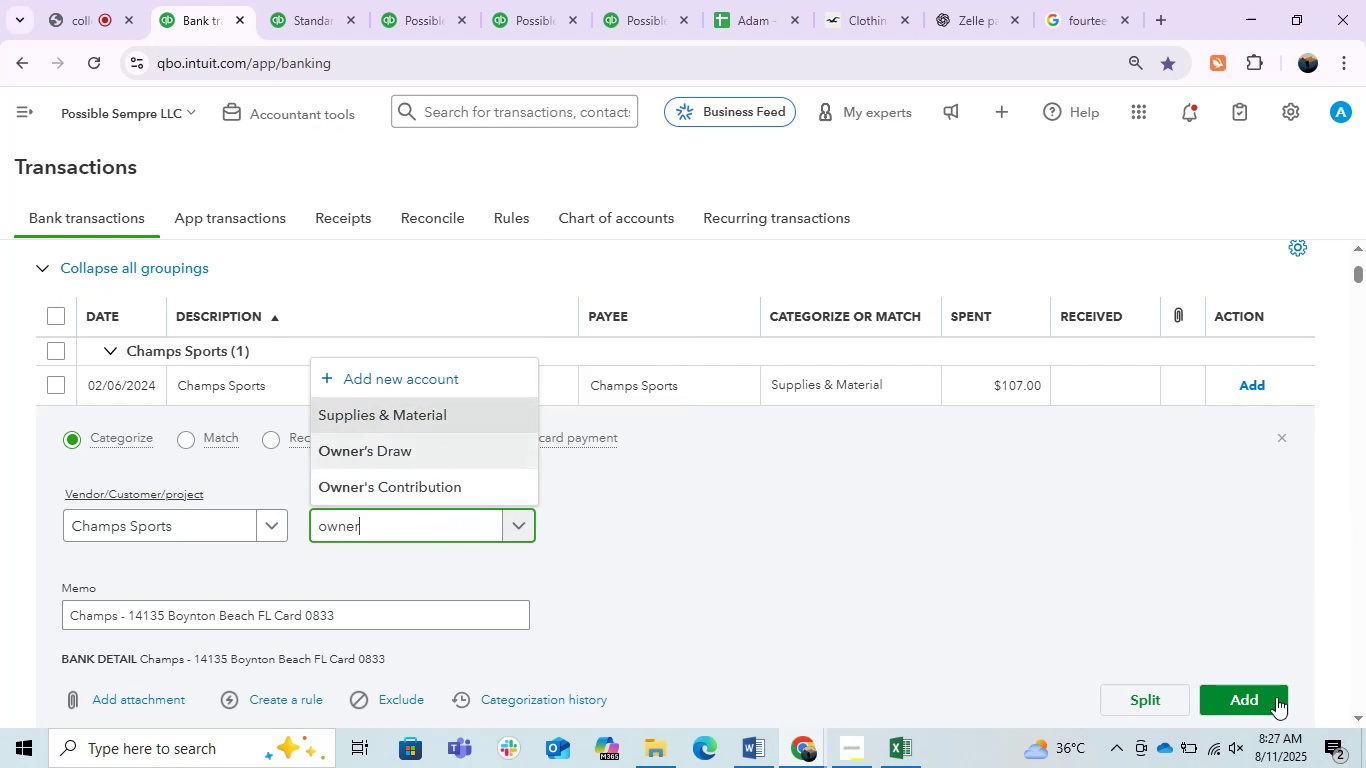 
left_click([1276, 697])
 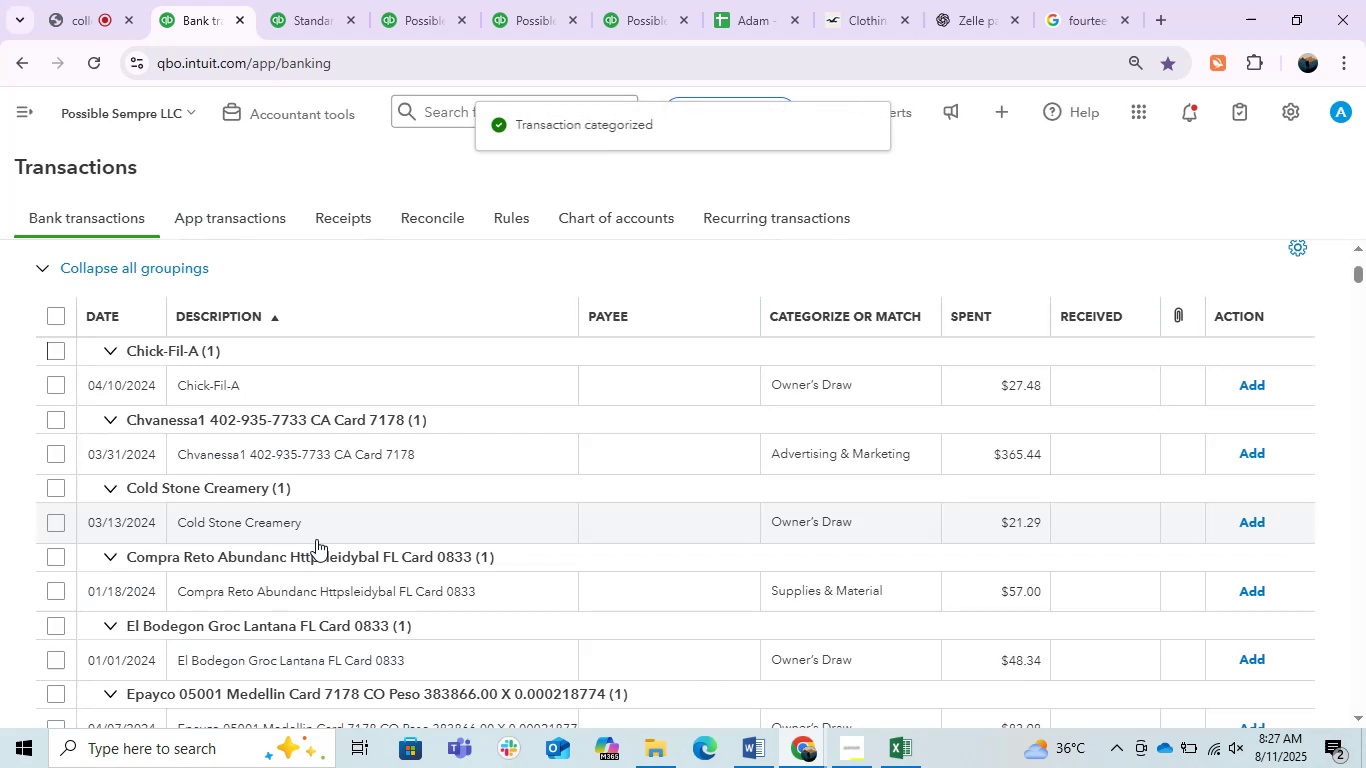 
wait(6.61)
 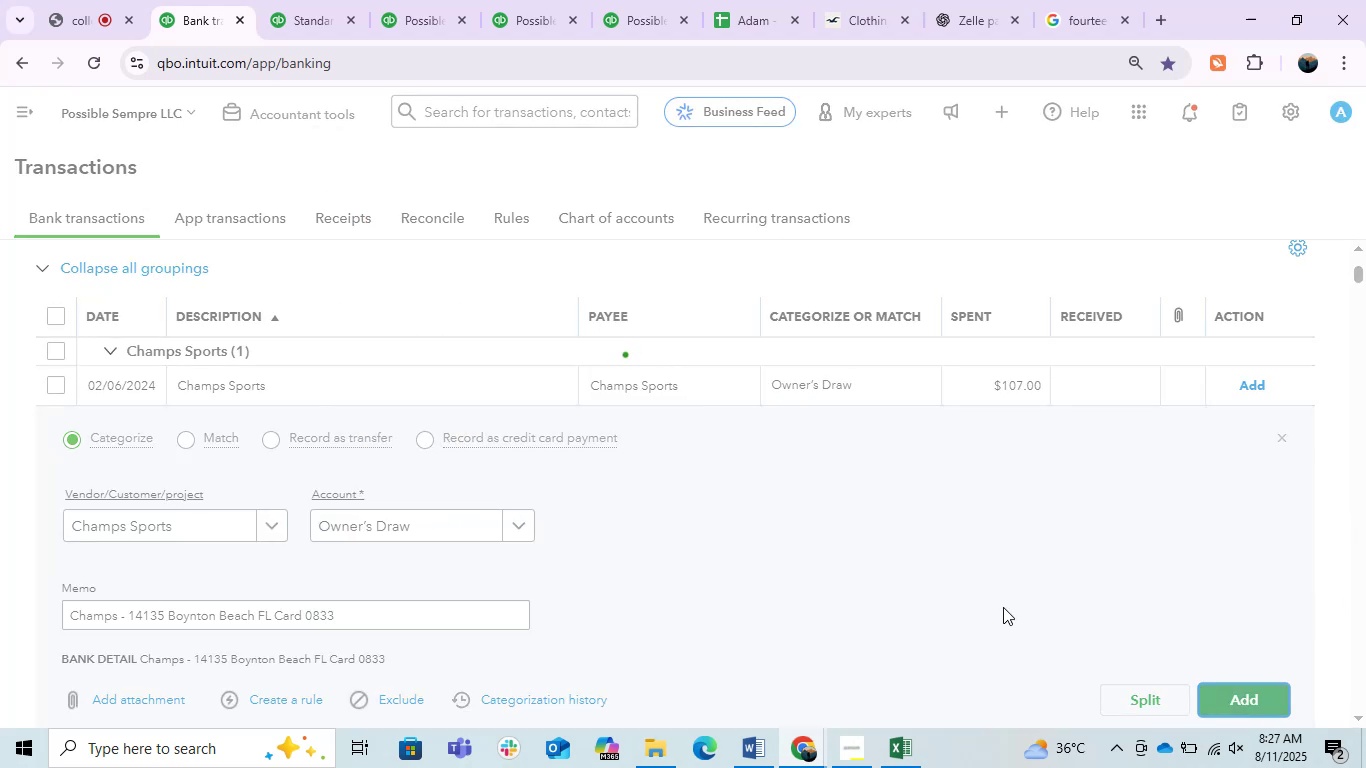 
left_click([246, 401])
 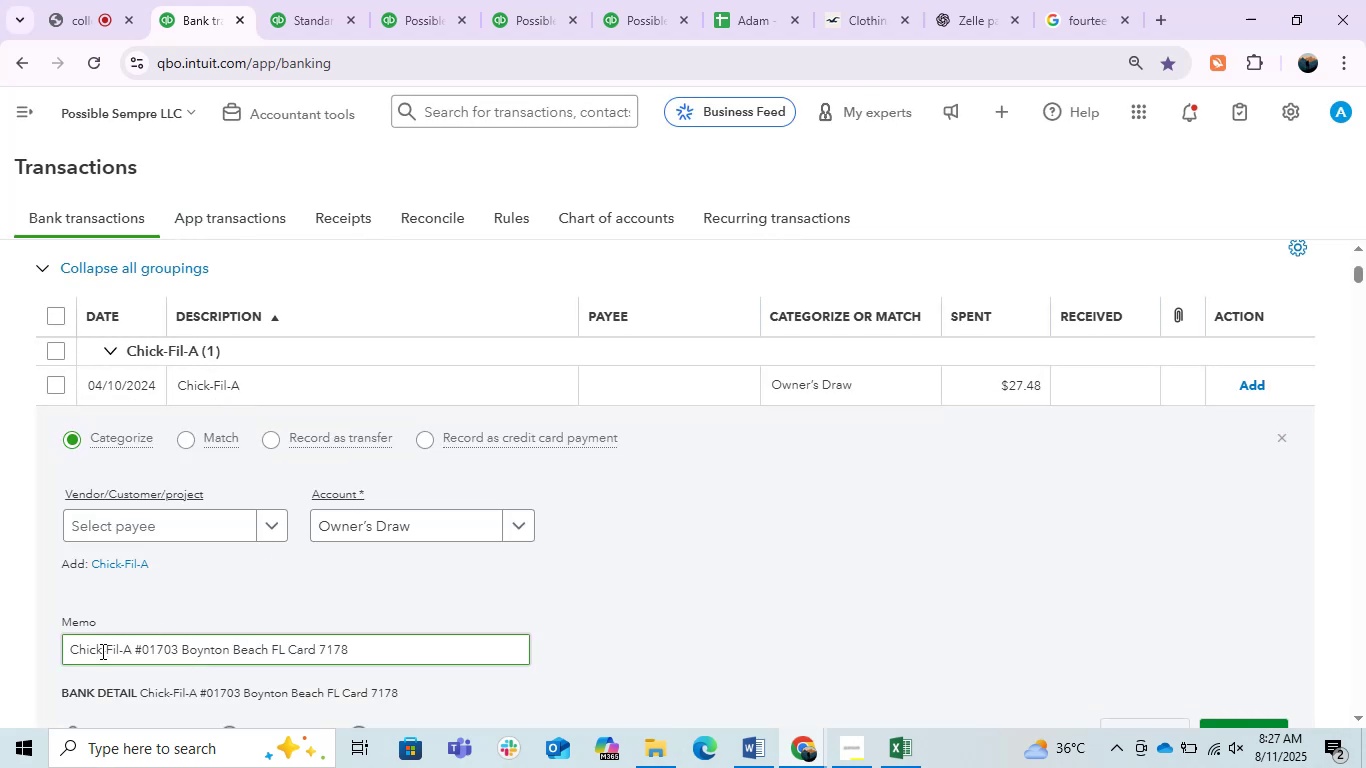 
double_click([118, 657])
 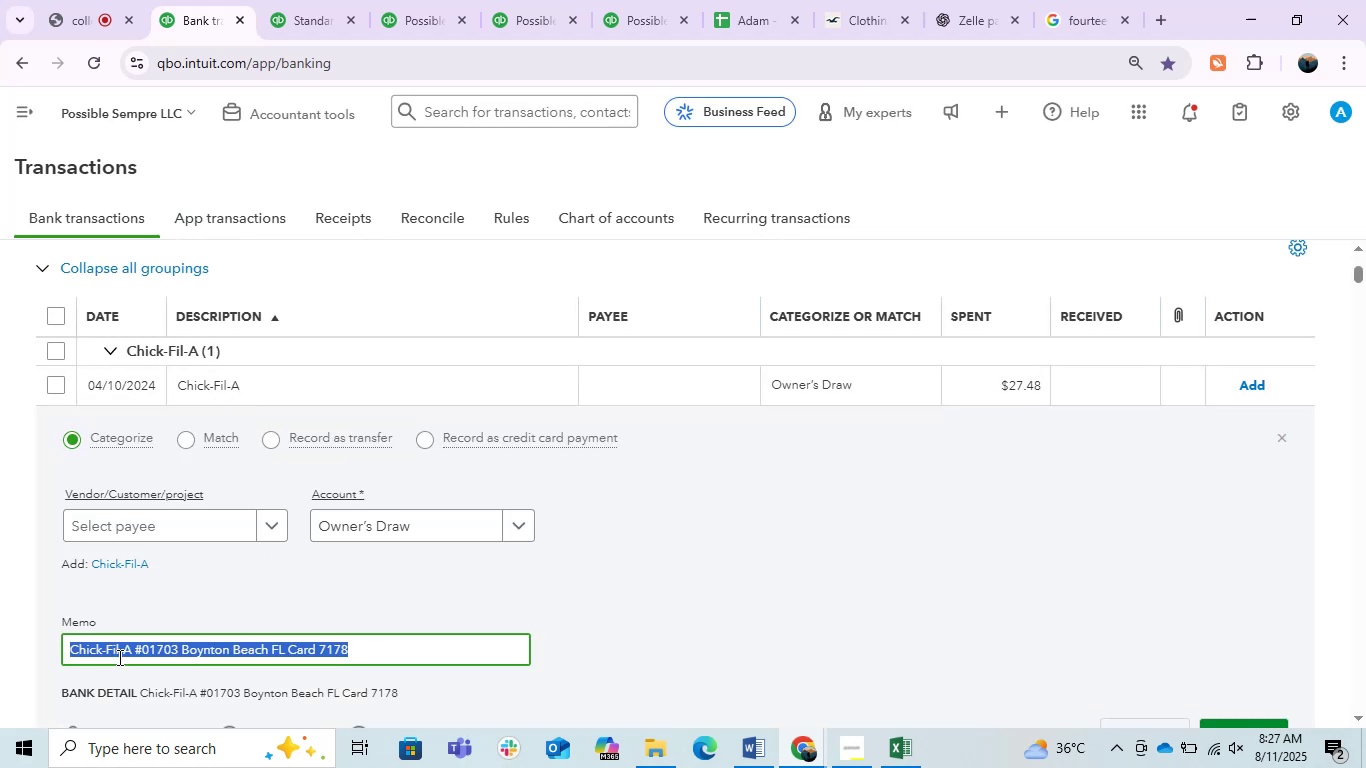 
triple_click([118, 657])
 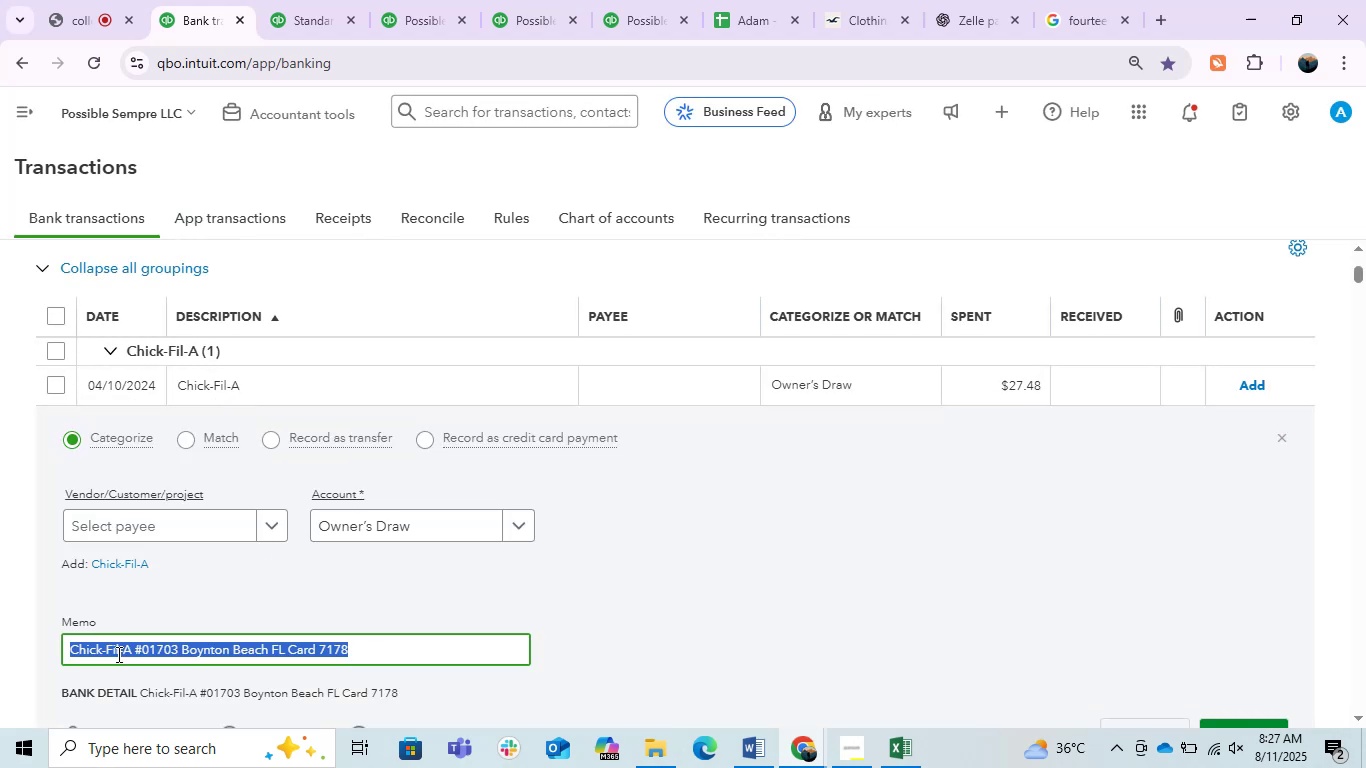 
key(Control+C)
 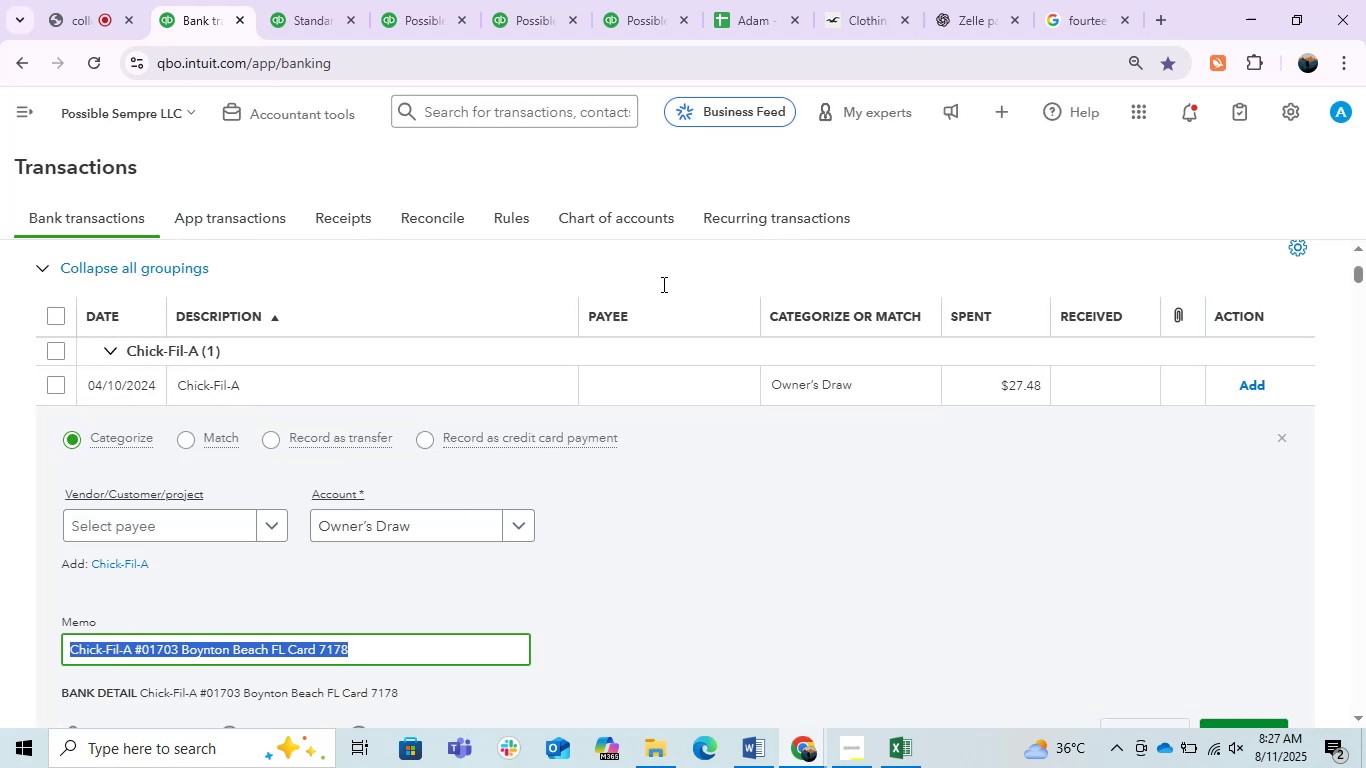 
key(Control+C)
 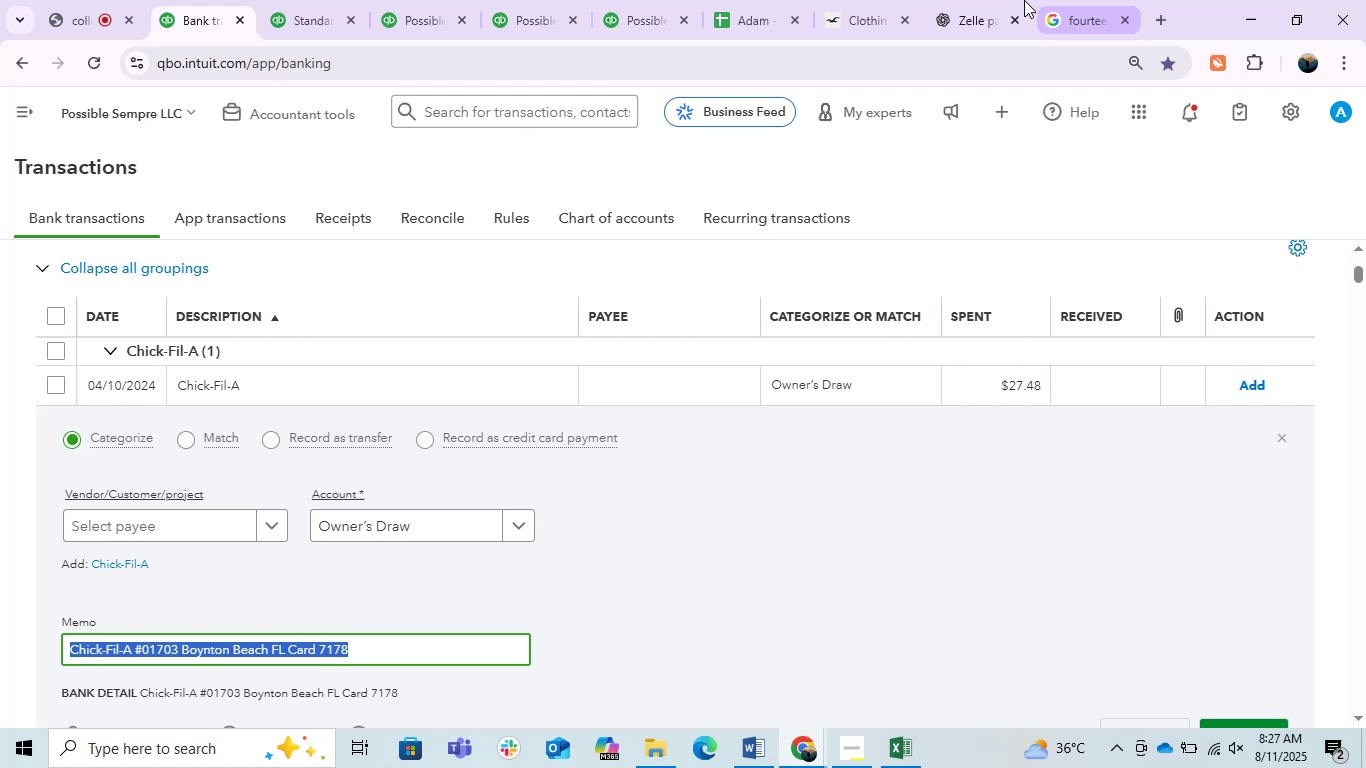 
left_click([967, 0])
 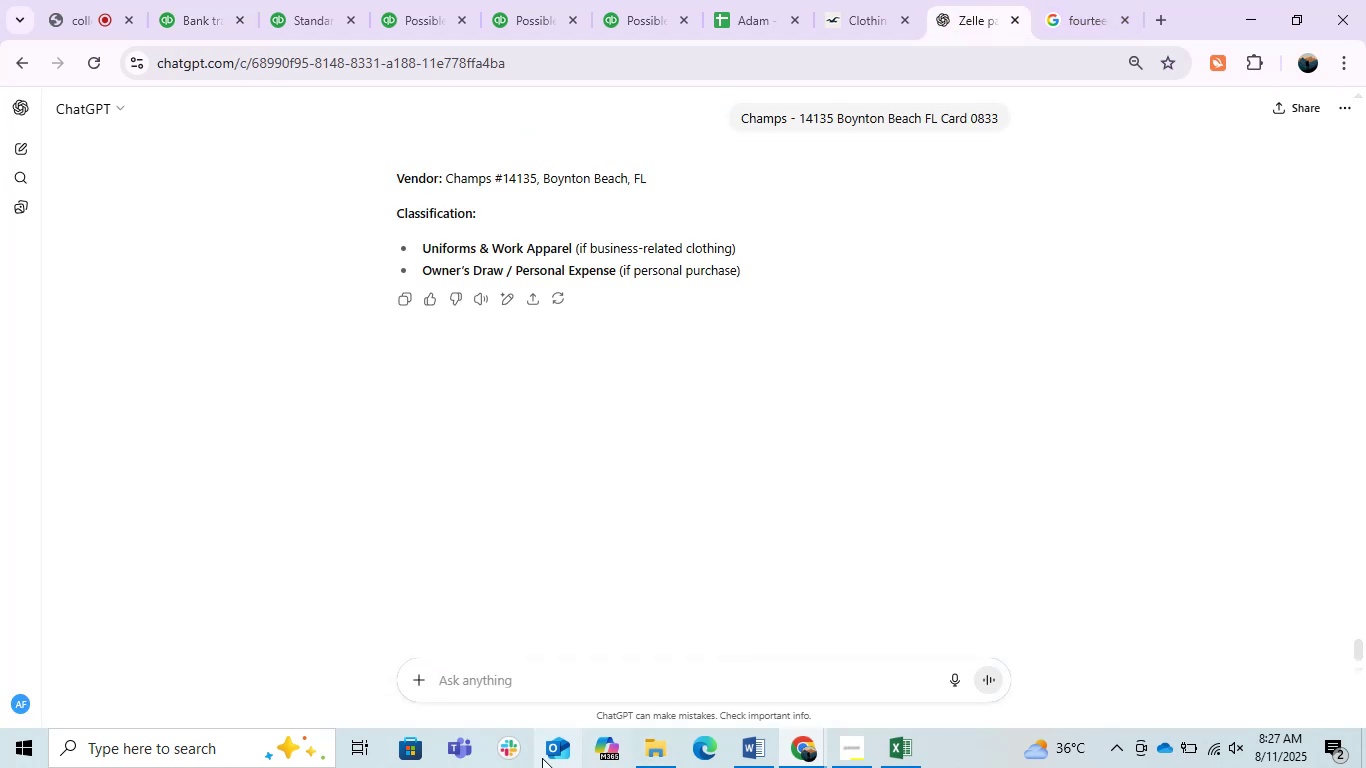 
key(Control+ControlLeft)
 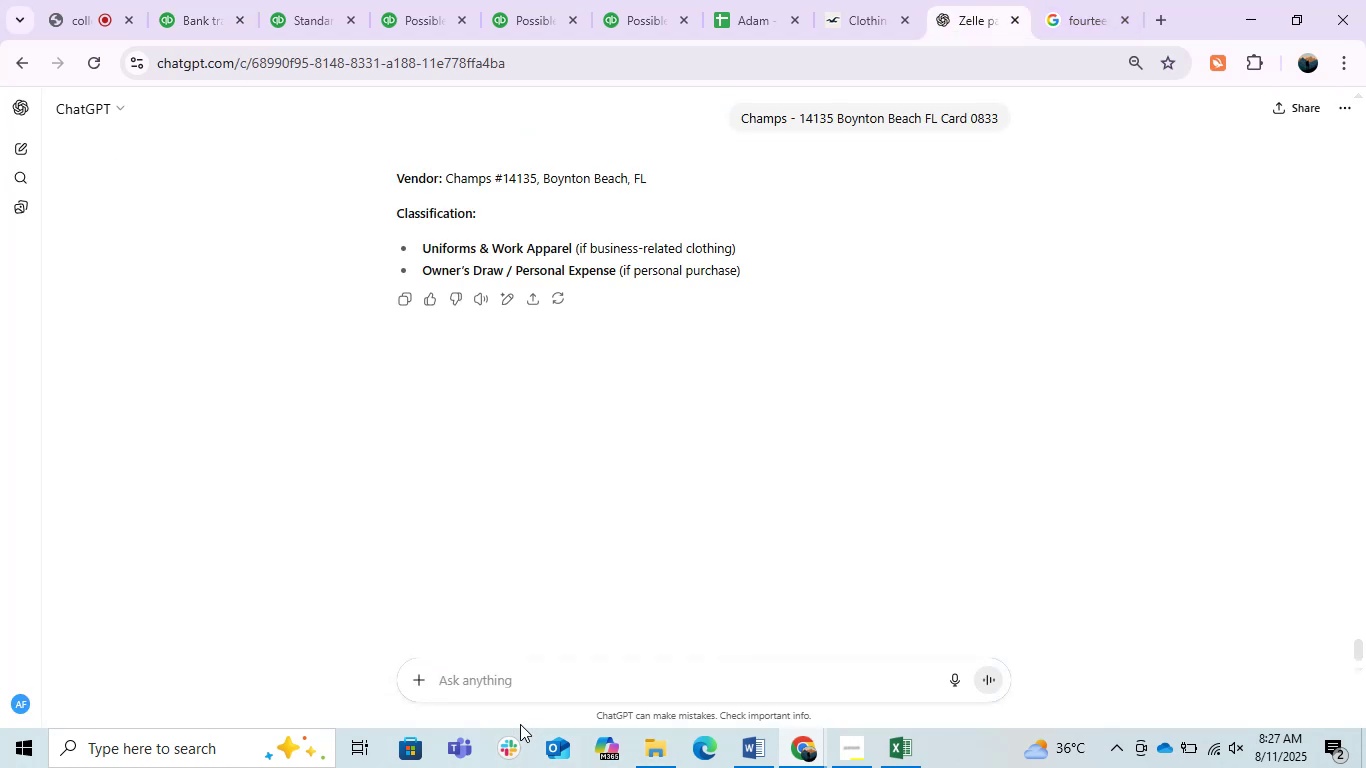 
key(Control+V)
 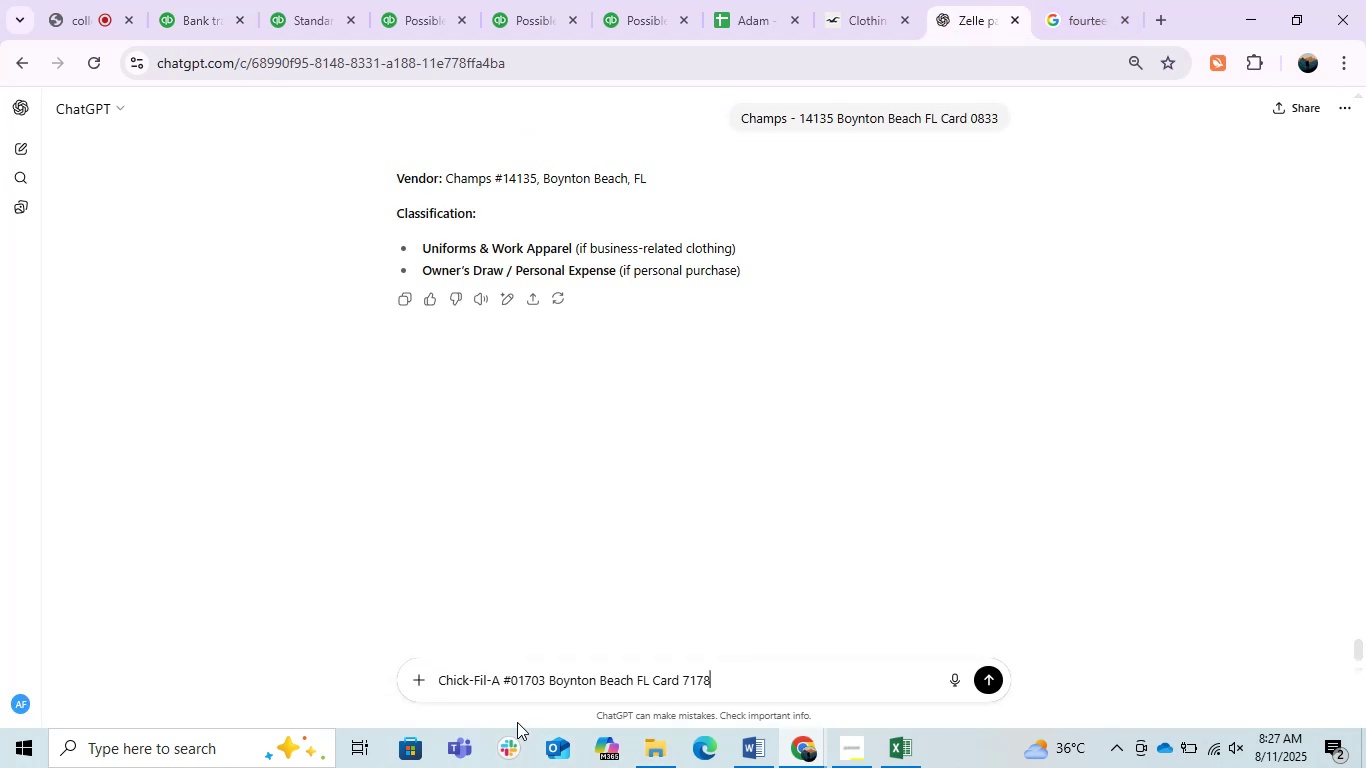 
key(Enter)
 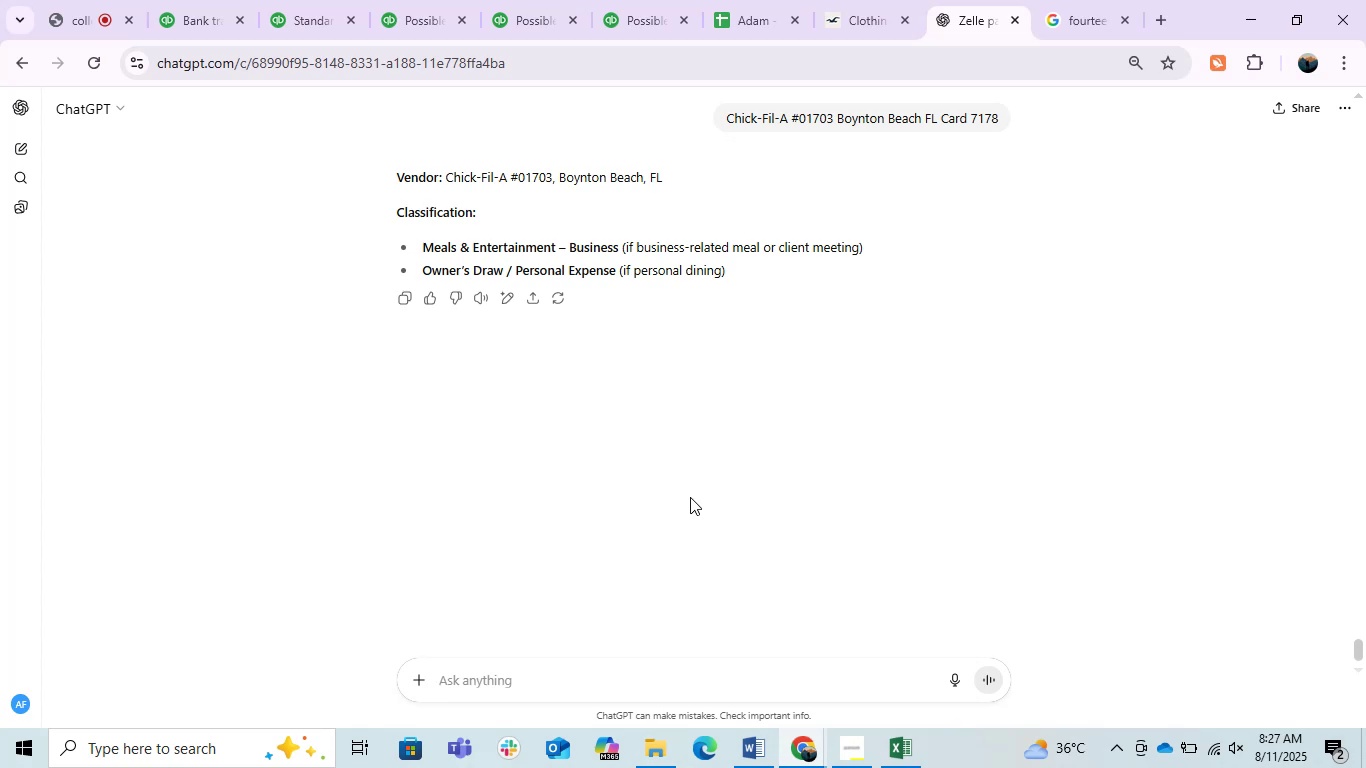 
wait(32.17)
 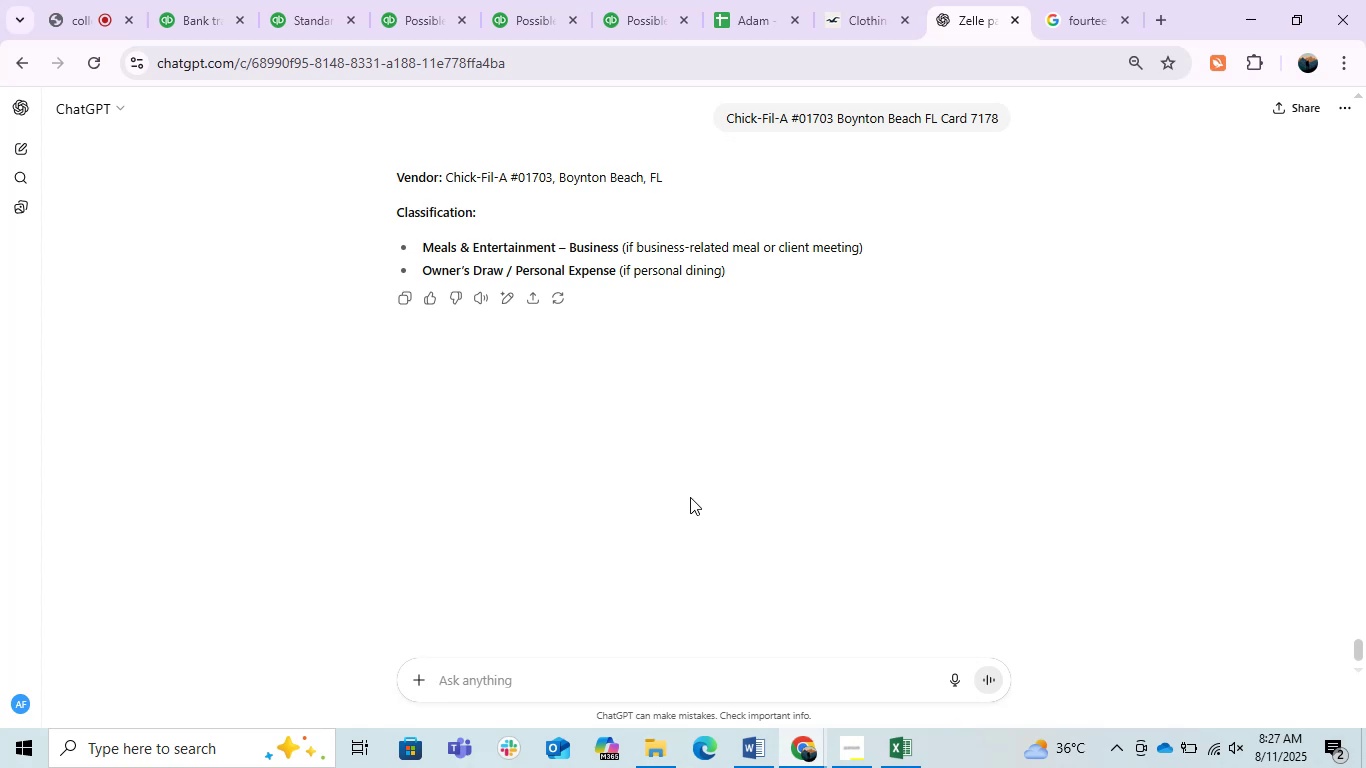 
left_click([184, 0])
 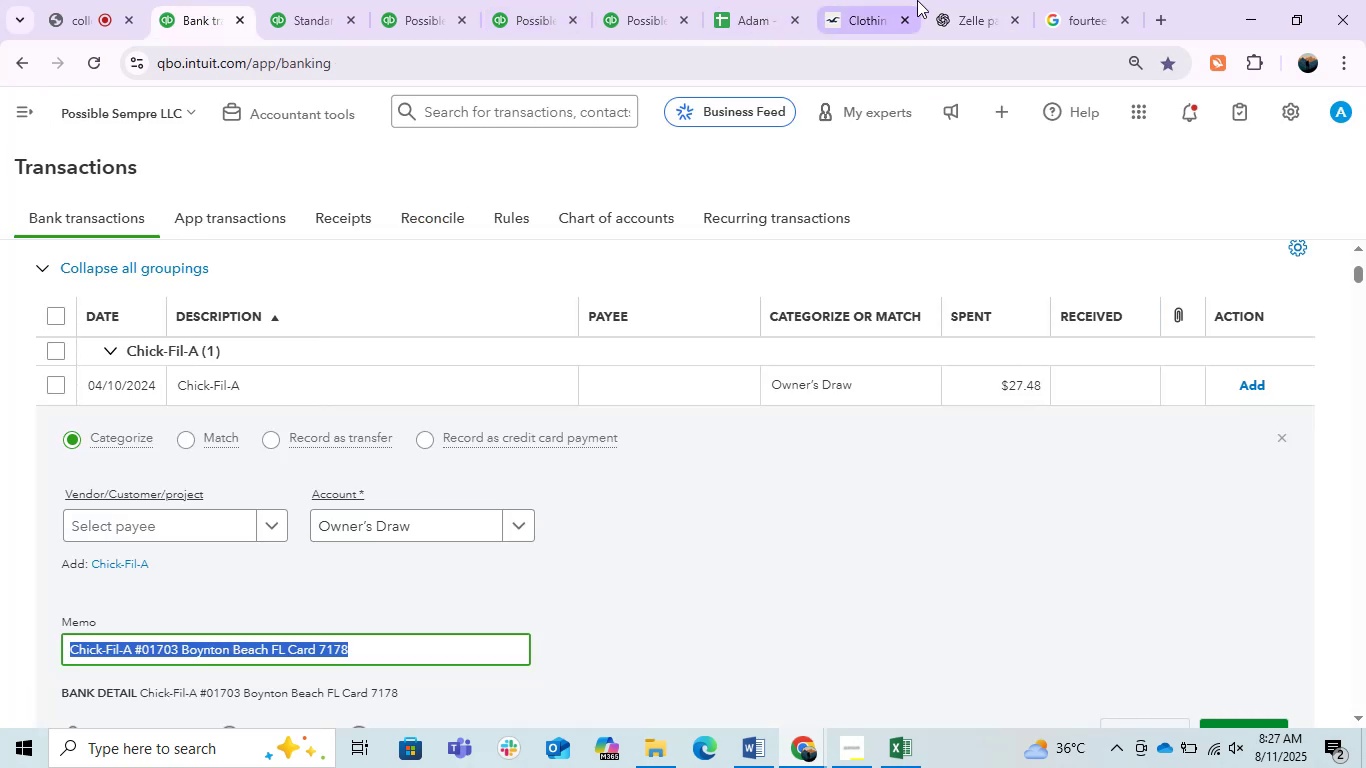 
double_click([946, 0])
 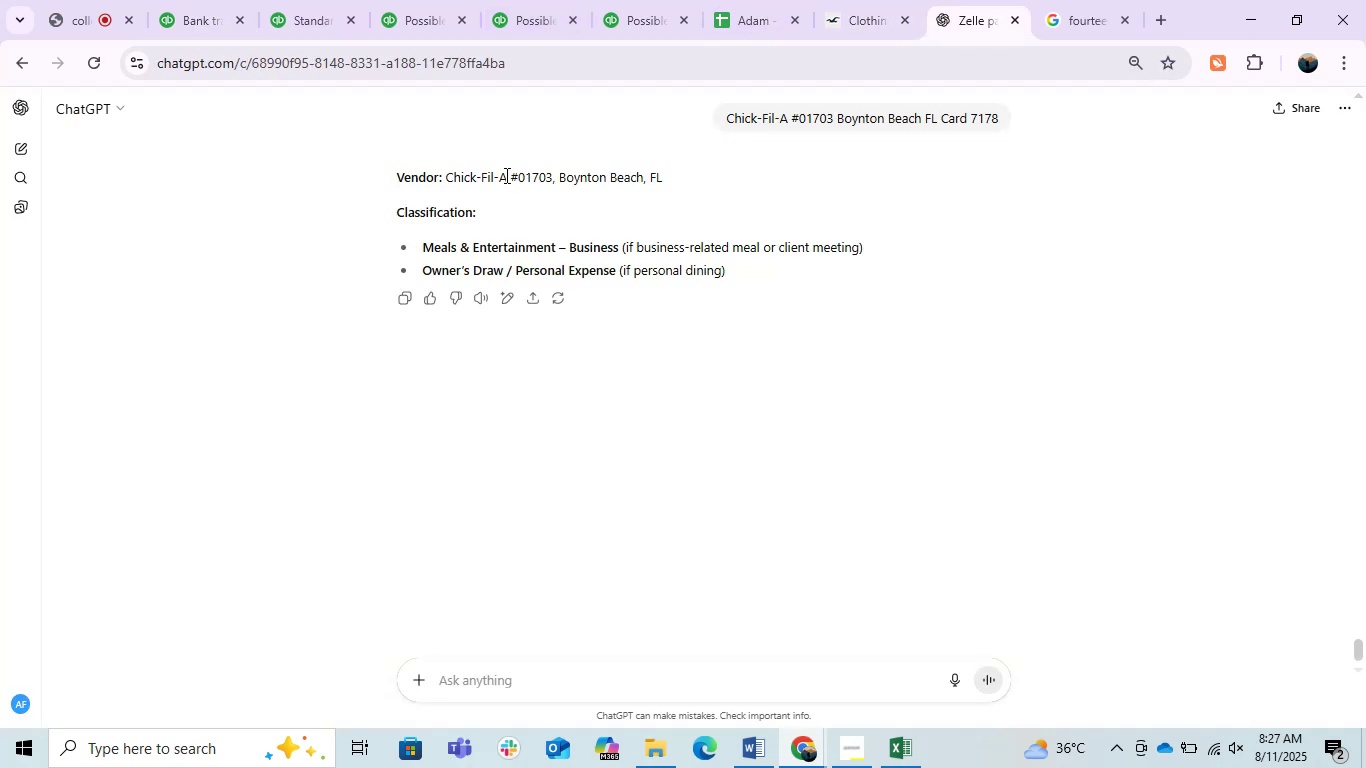 
left_click_drag(start_coordinate=[505, 175], to_coordinate=[448, 175])
 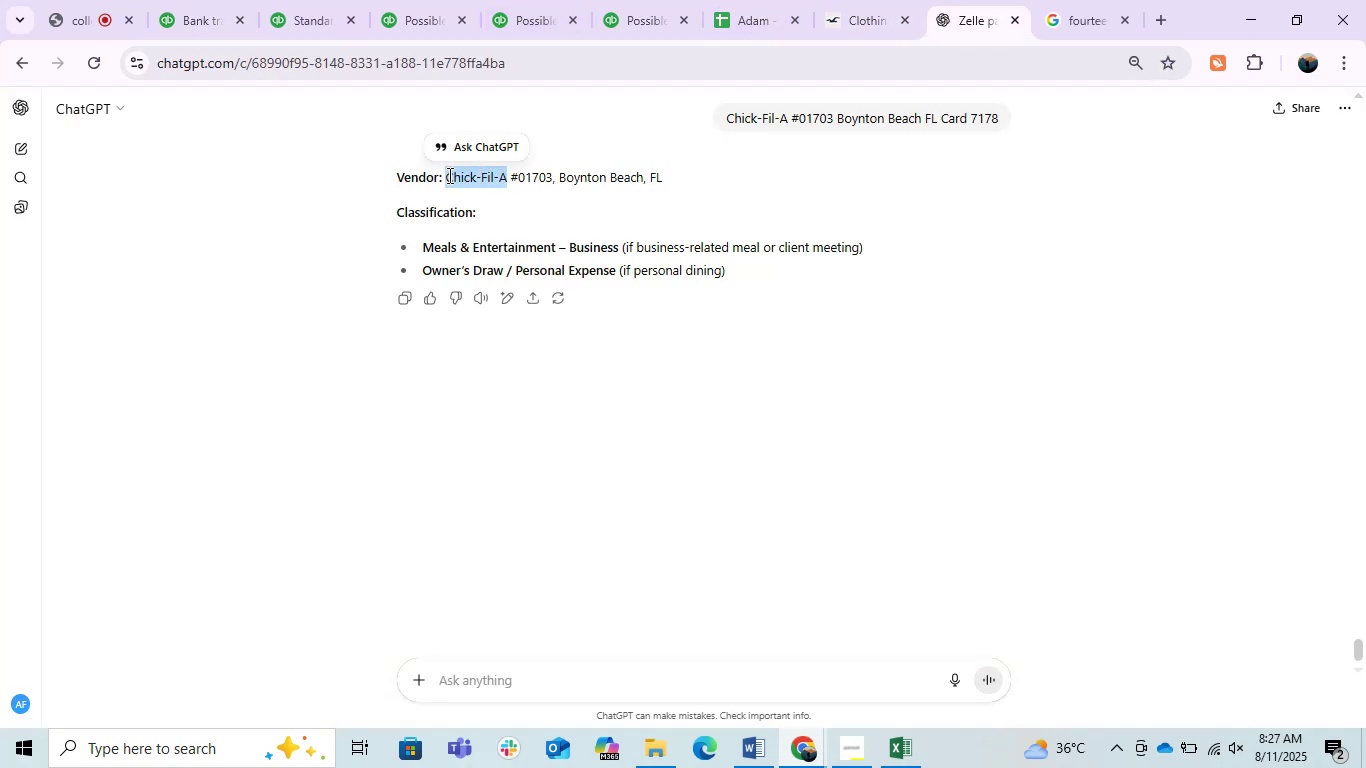 
key(Control+C)
 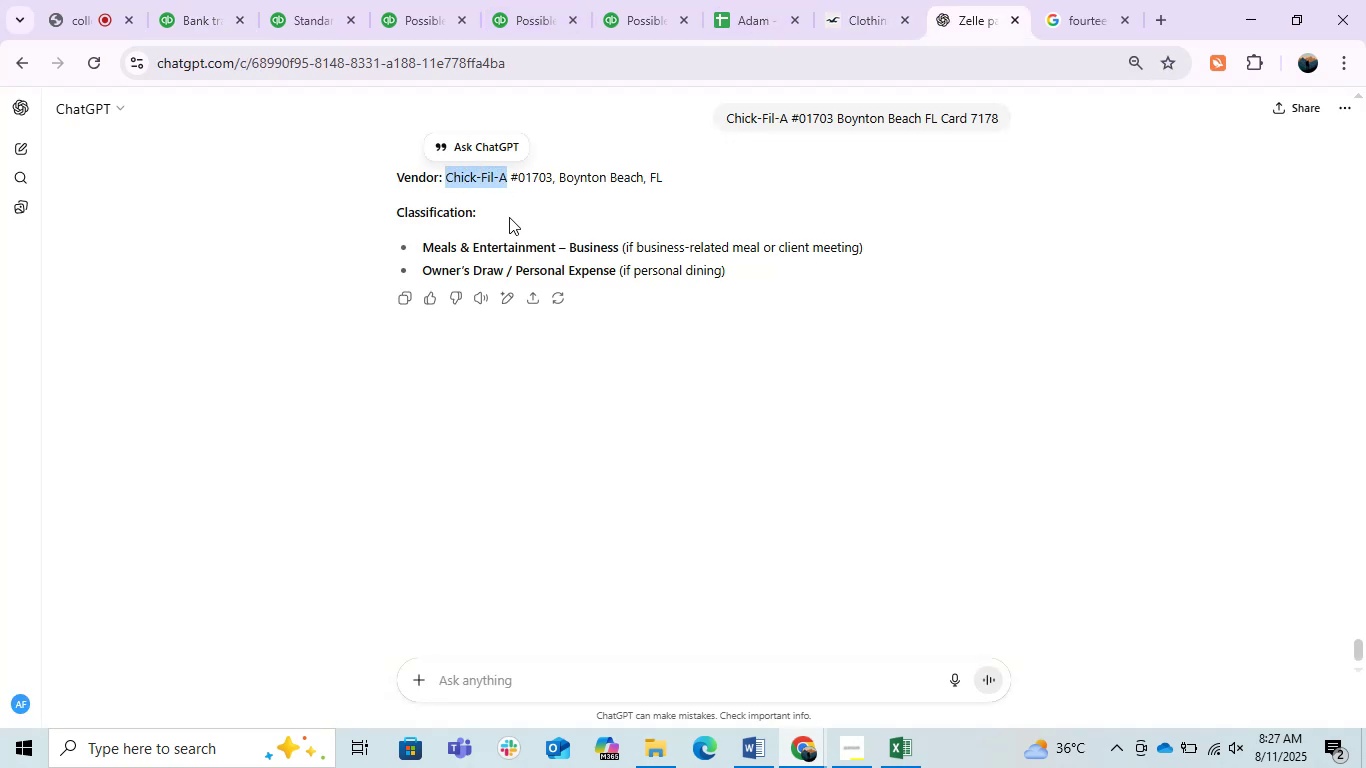 
key(Control+C)
 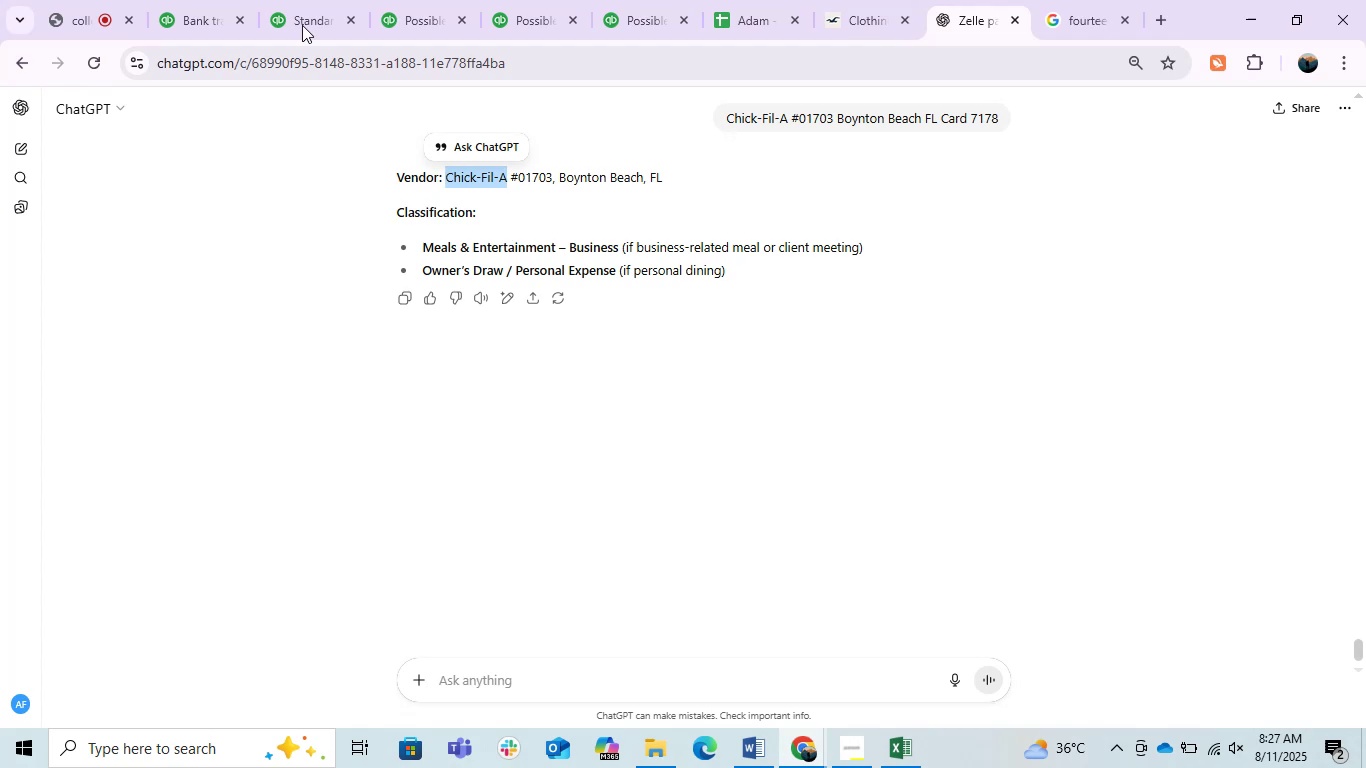 
key(Control+C)
 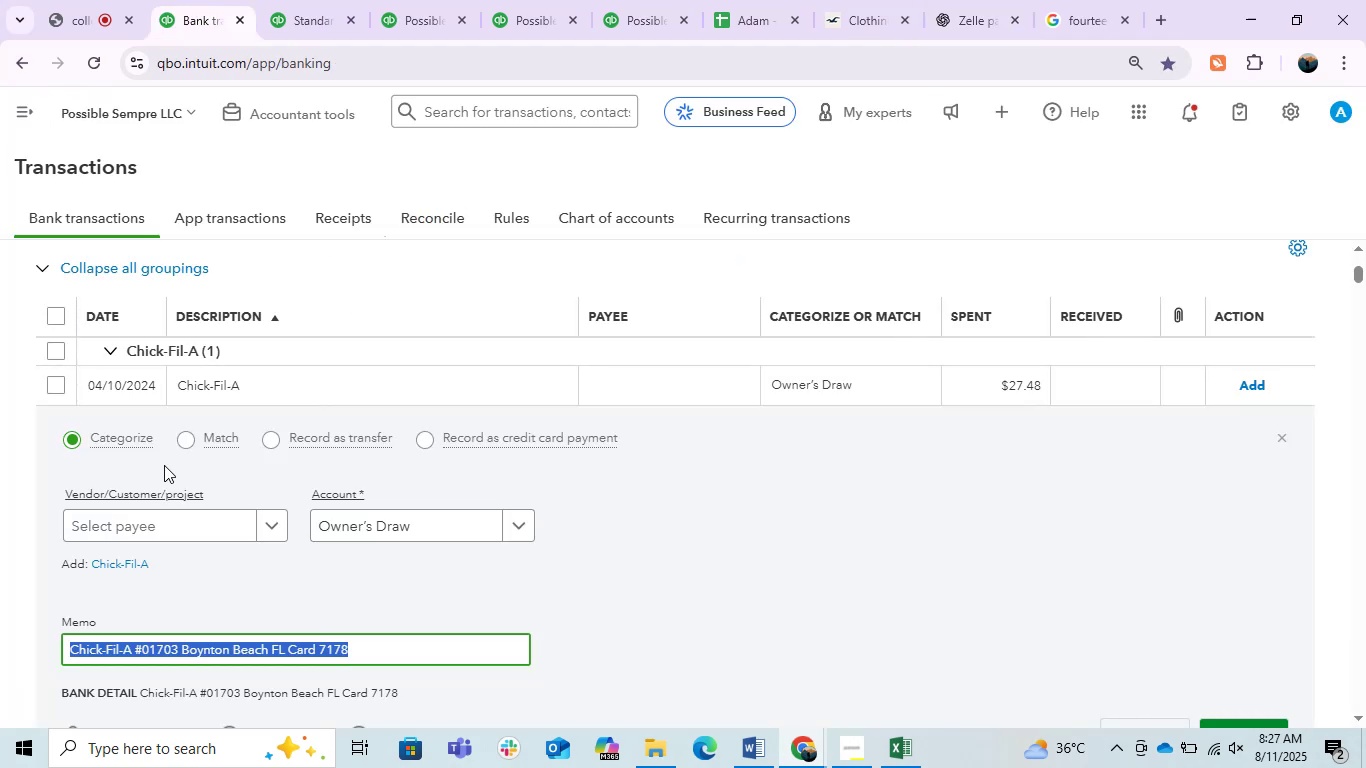 
left_click([162, 516])
 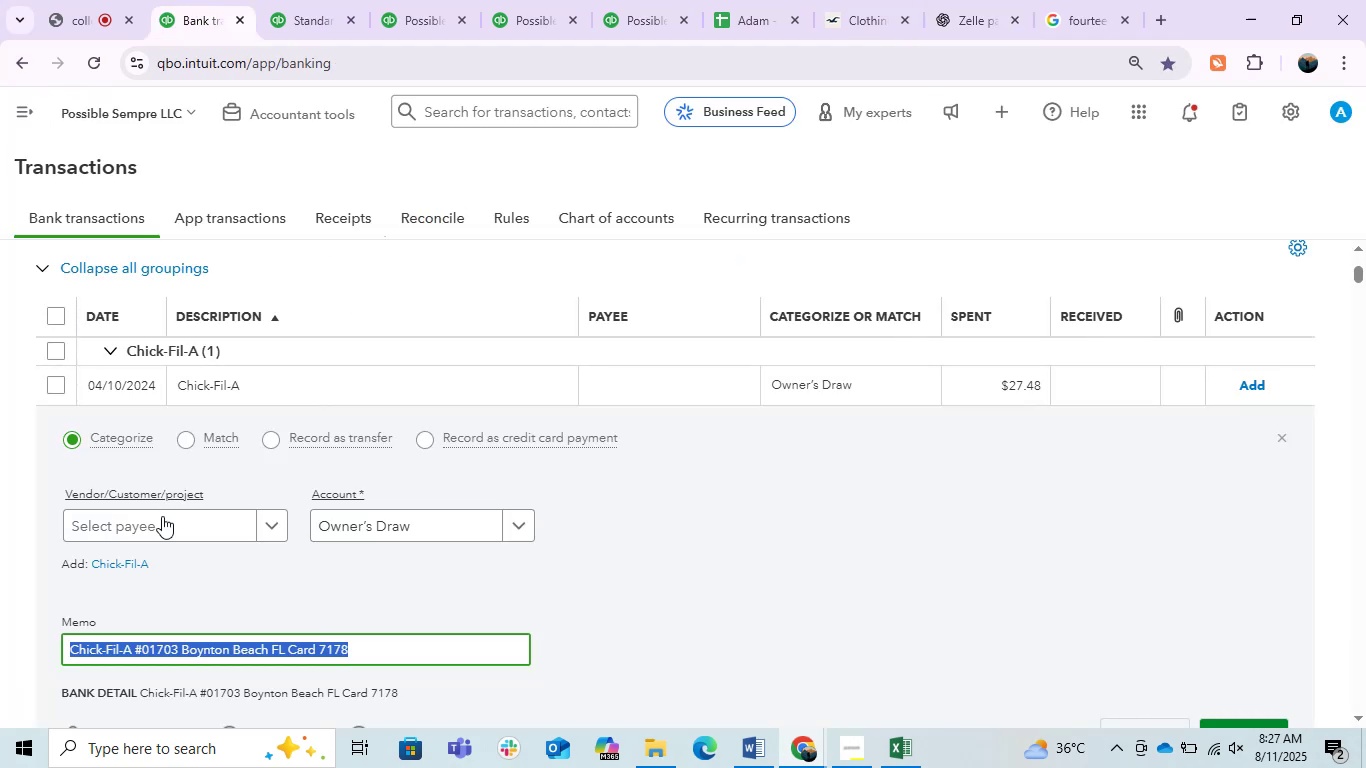 
key(Control+V)
 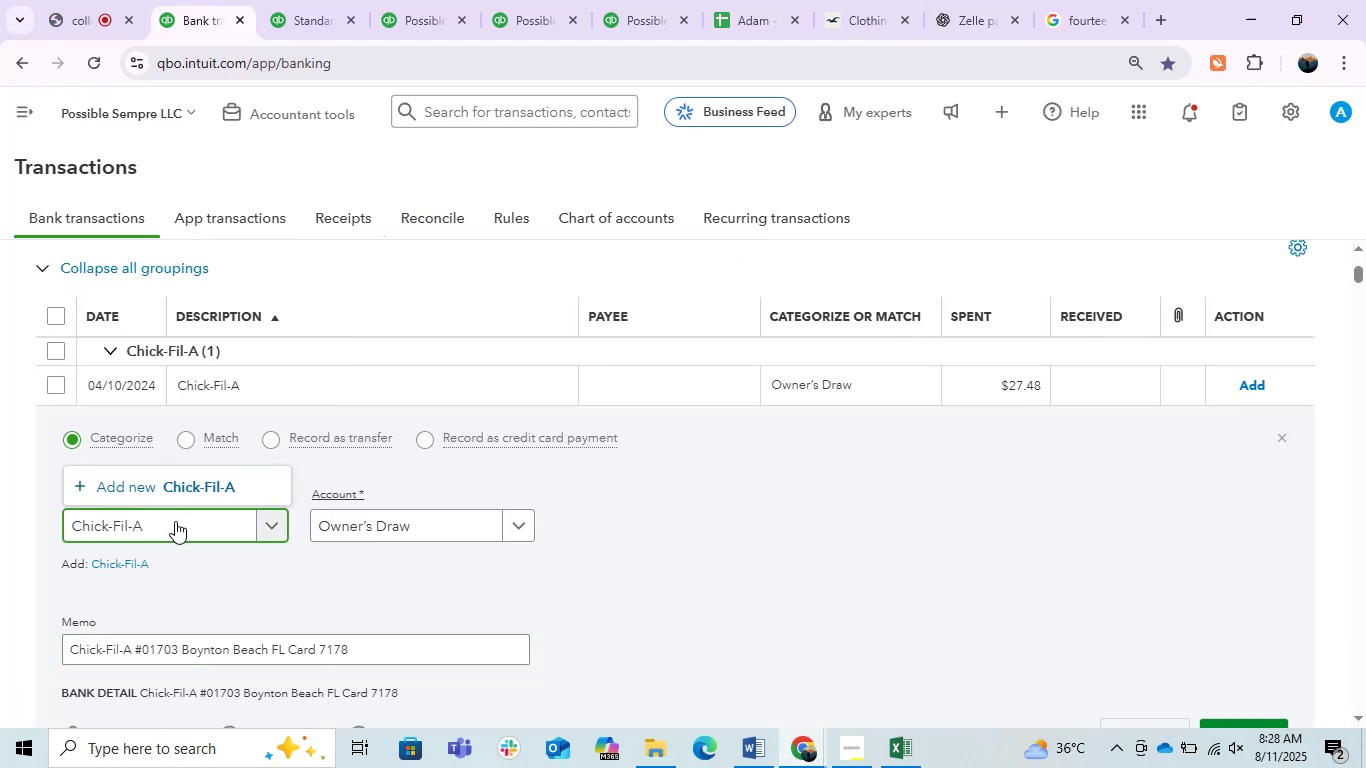 
left_click([190, 475])
 